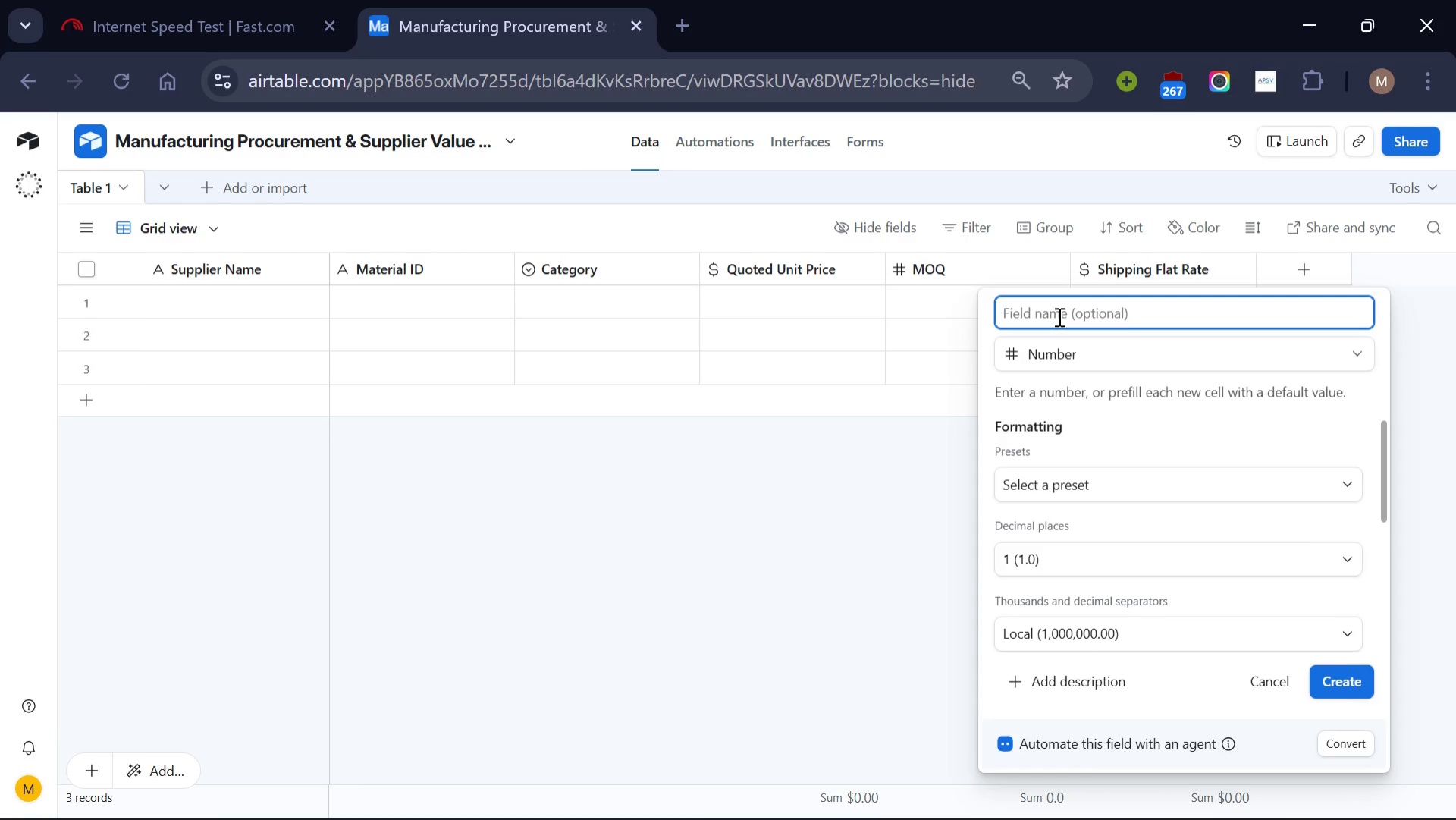 
type(Lead Time Days)
 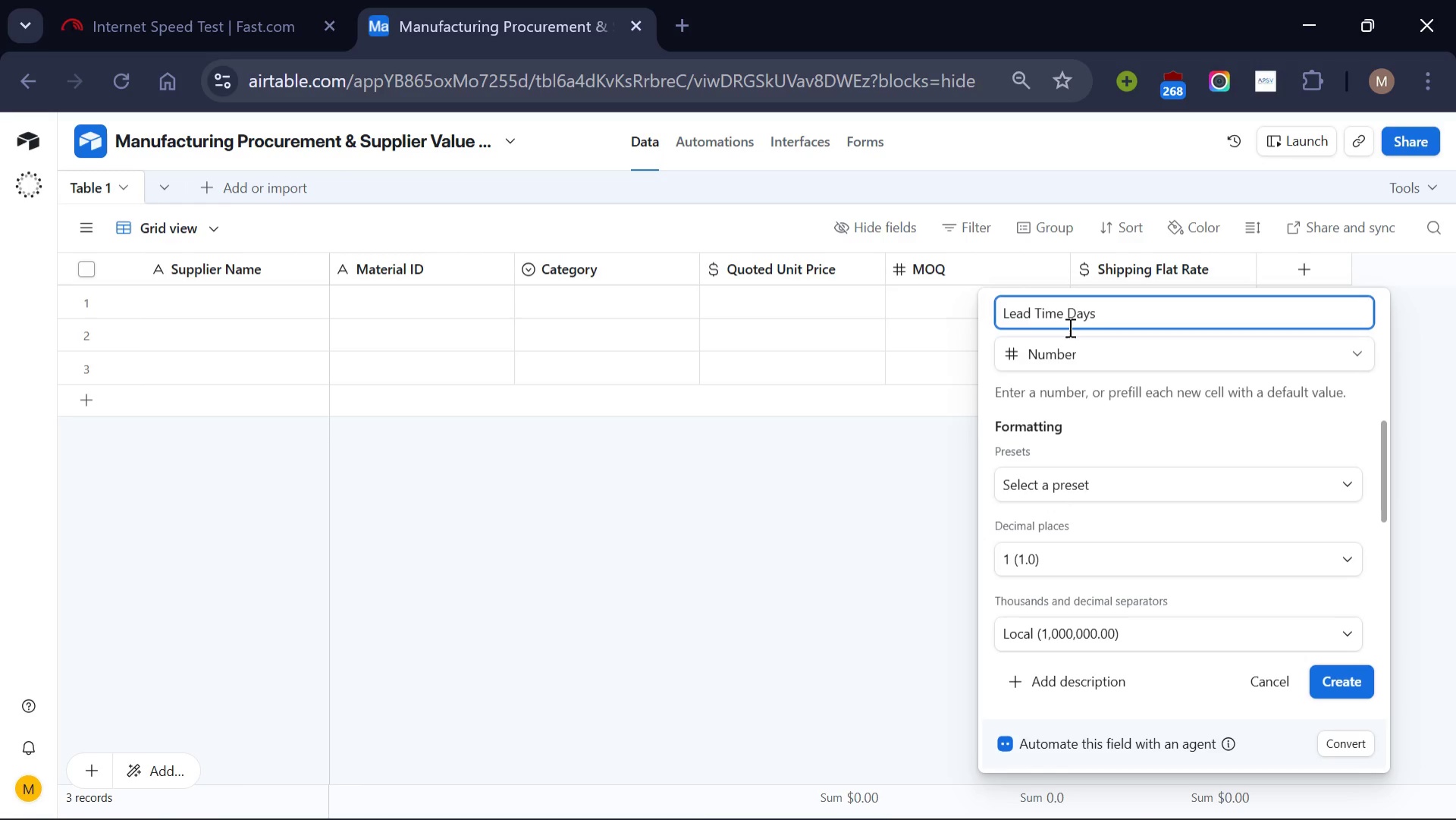 
left_click([1335, 678])
 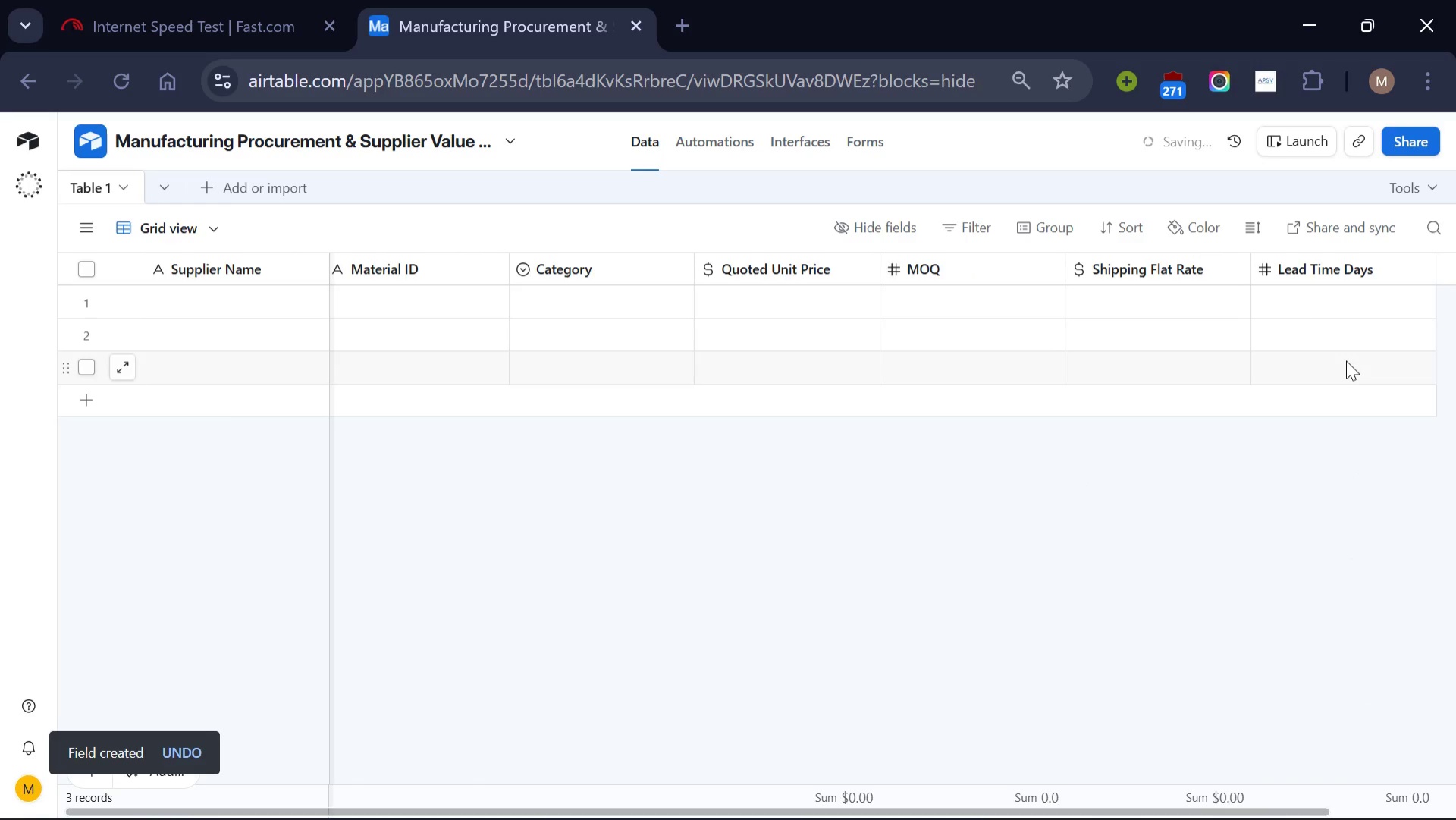 
scroll: coordinate [1346, 360], scroll_direction: down, amount: 3.0
 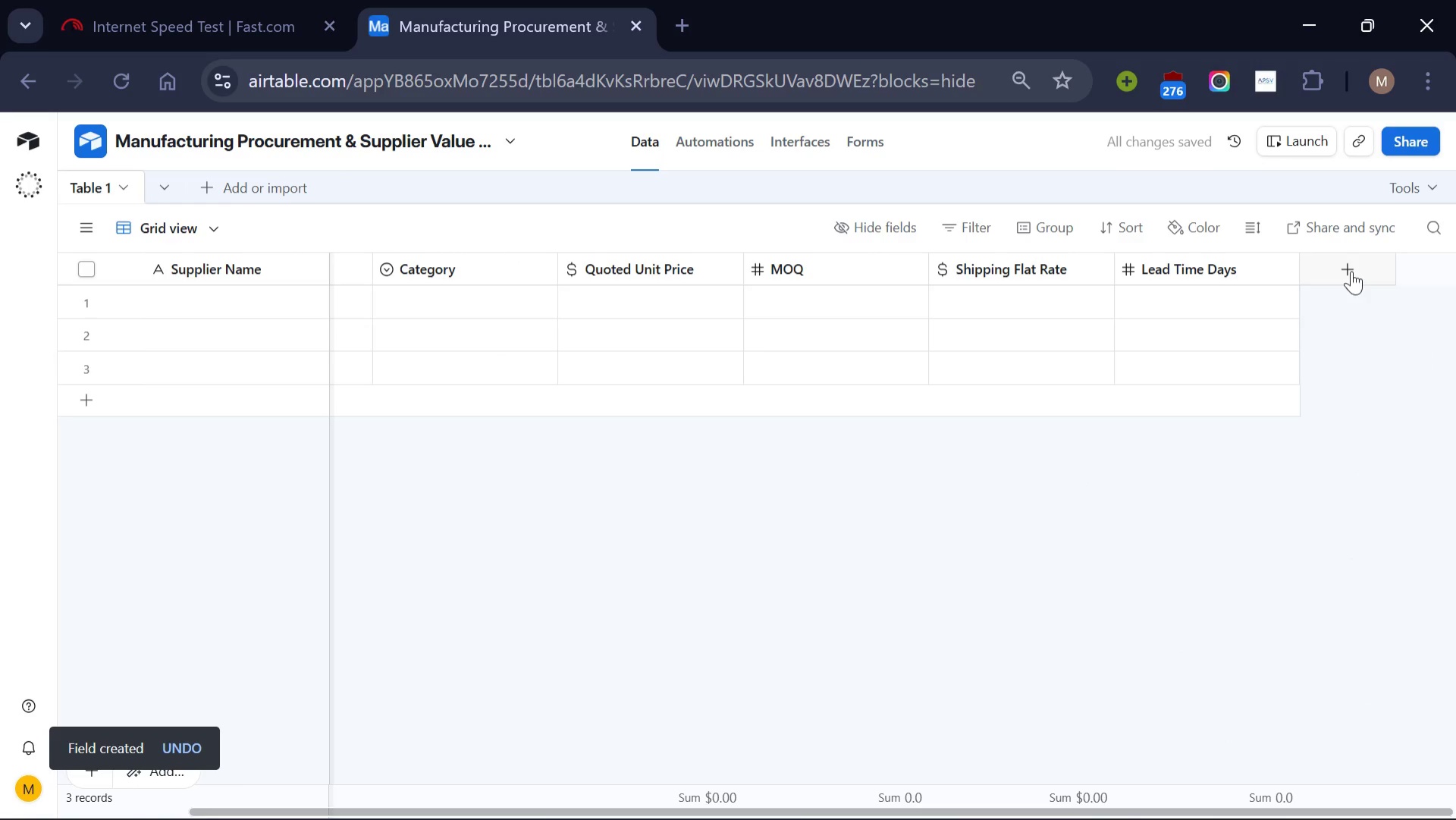 
left_click([1351, 271])
 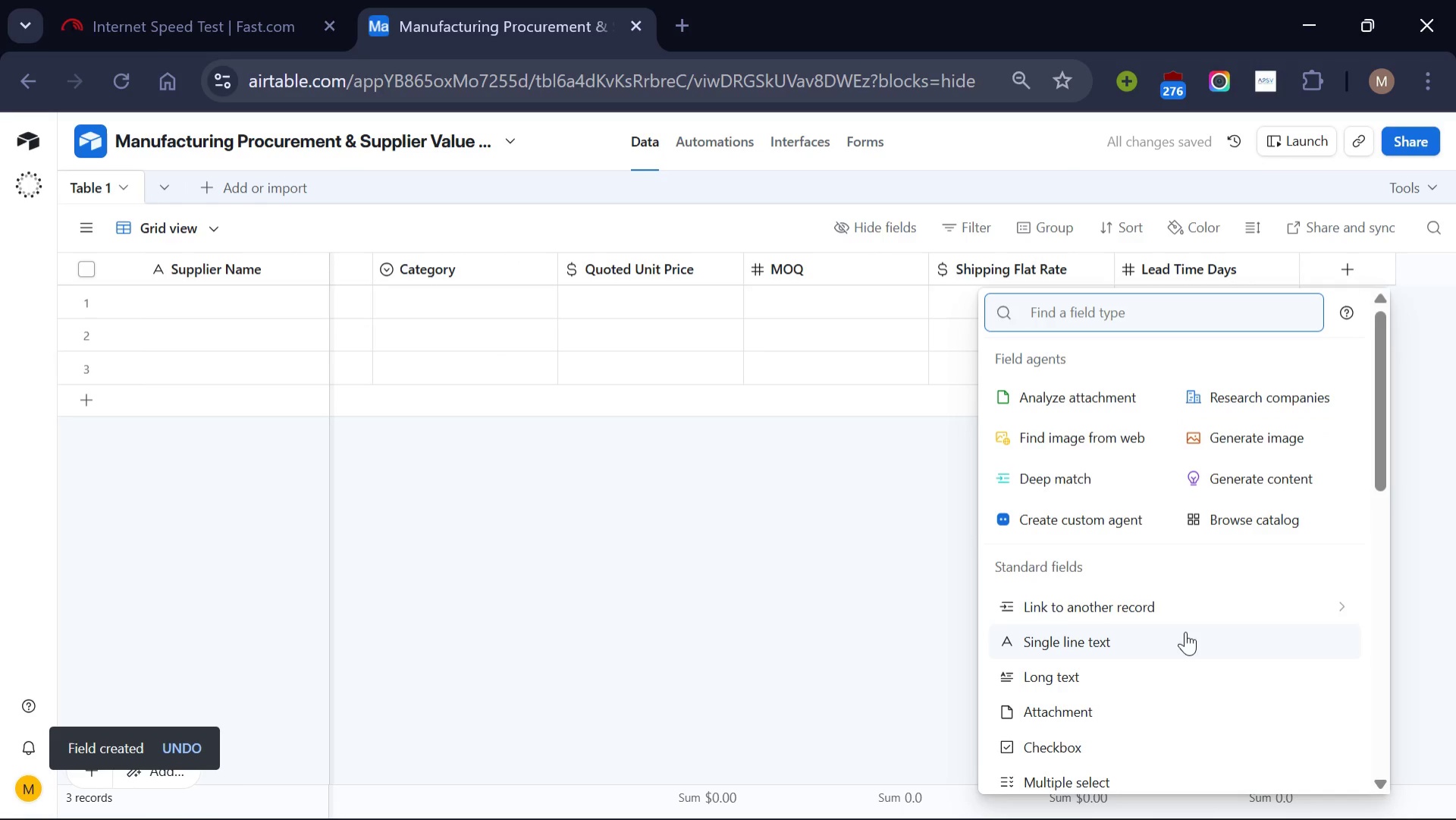 
scroll: coordinate [1185, 631], scroll_direction: down, amount: 1.0
 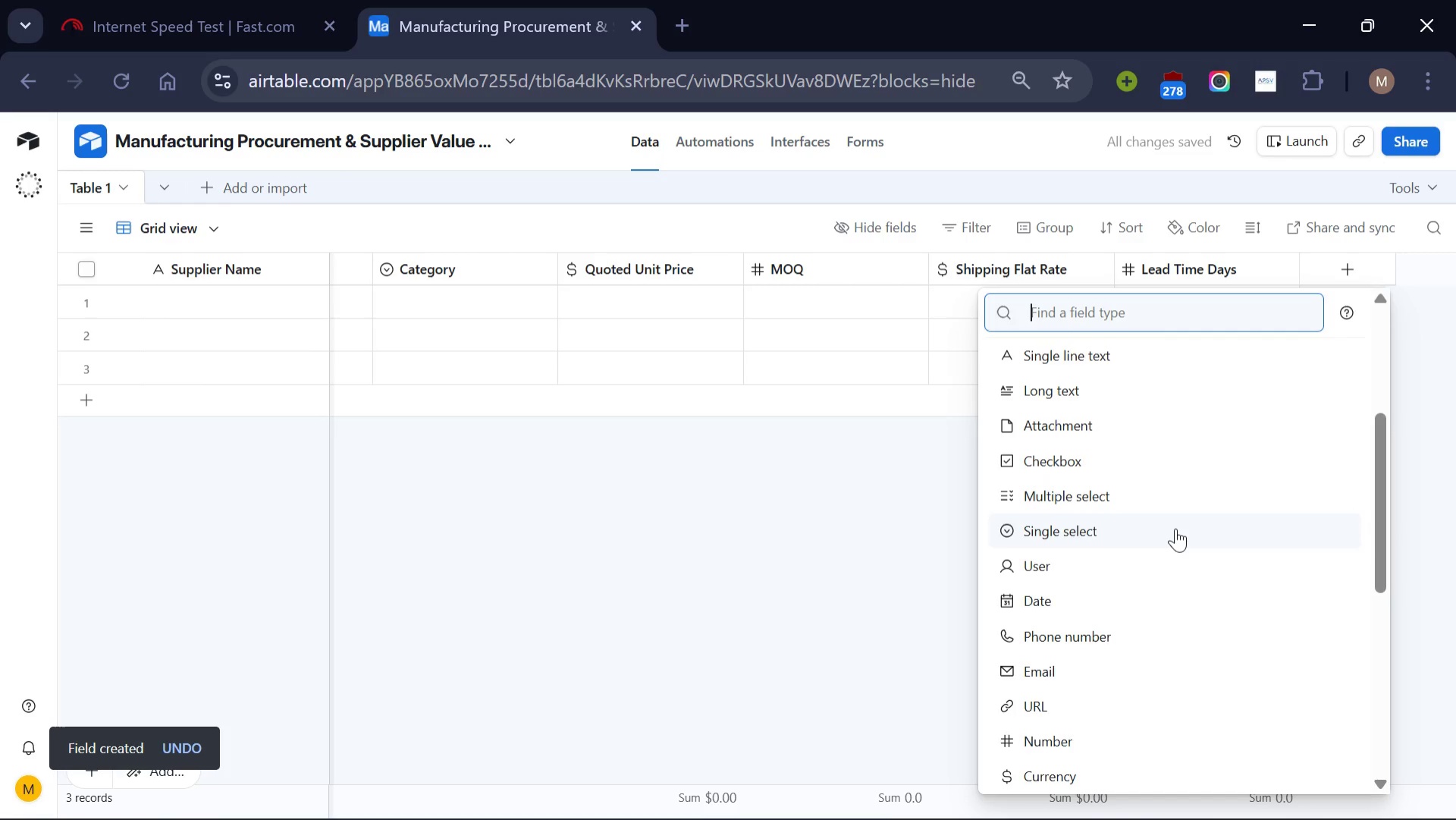 
left_click([1175, 528])
 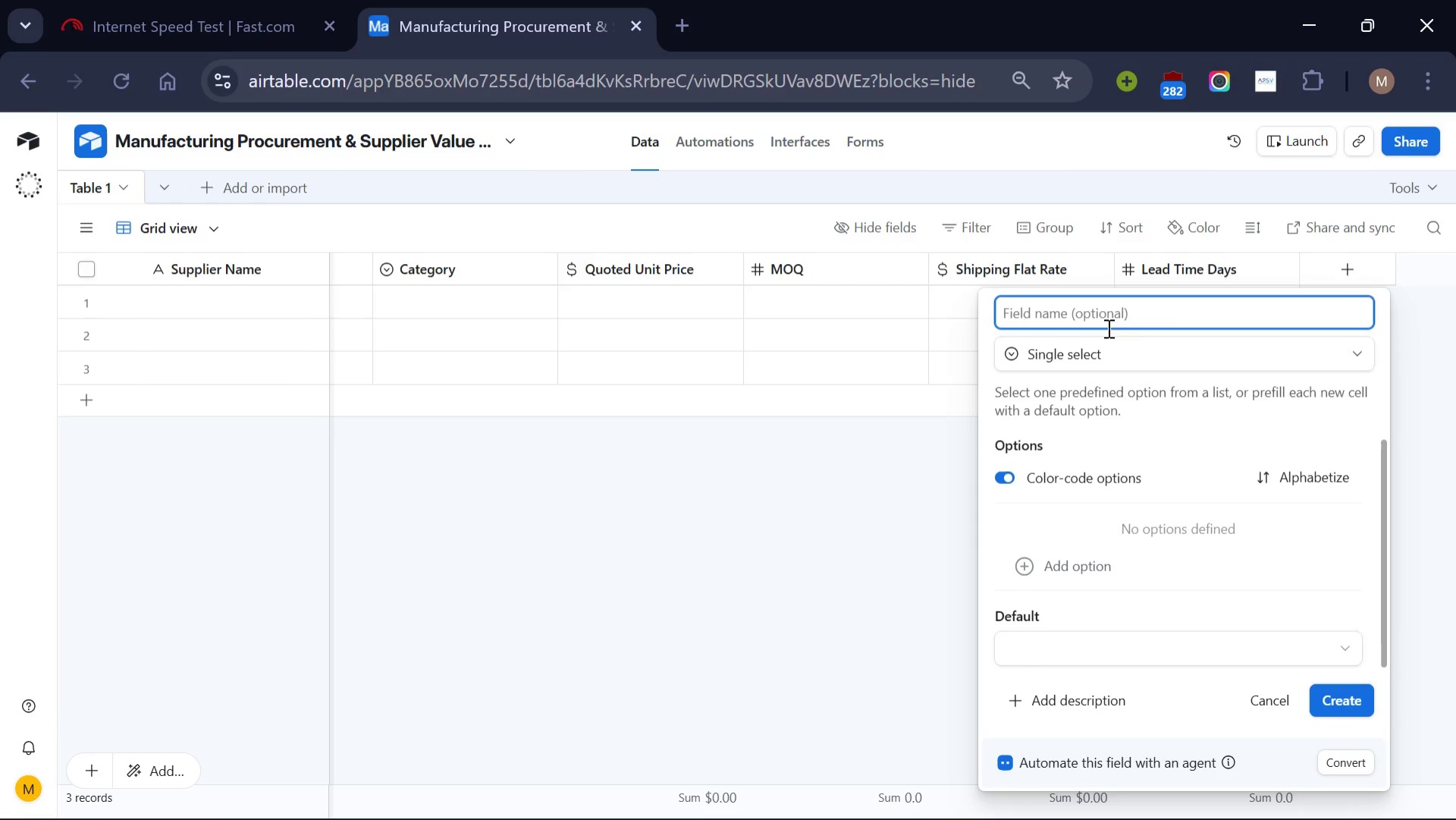 
left_click([1159, 345])
 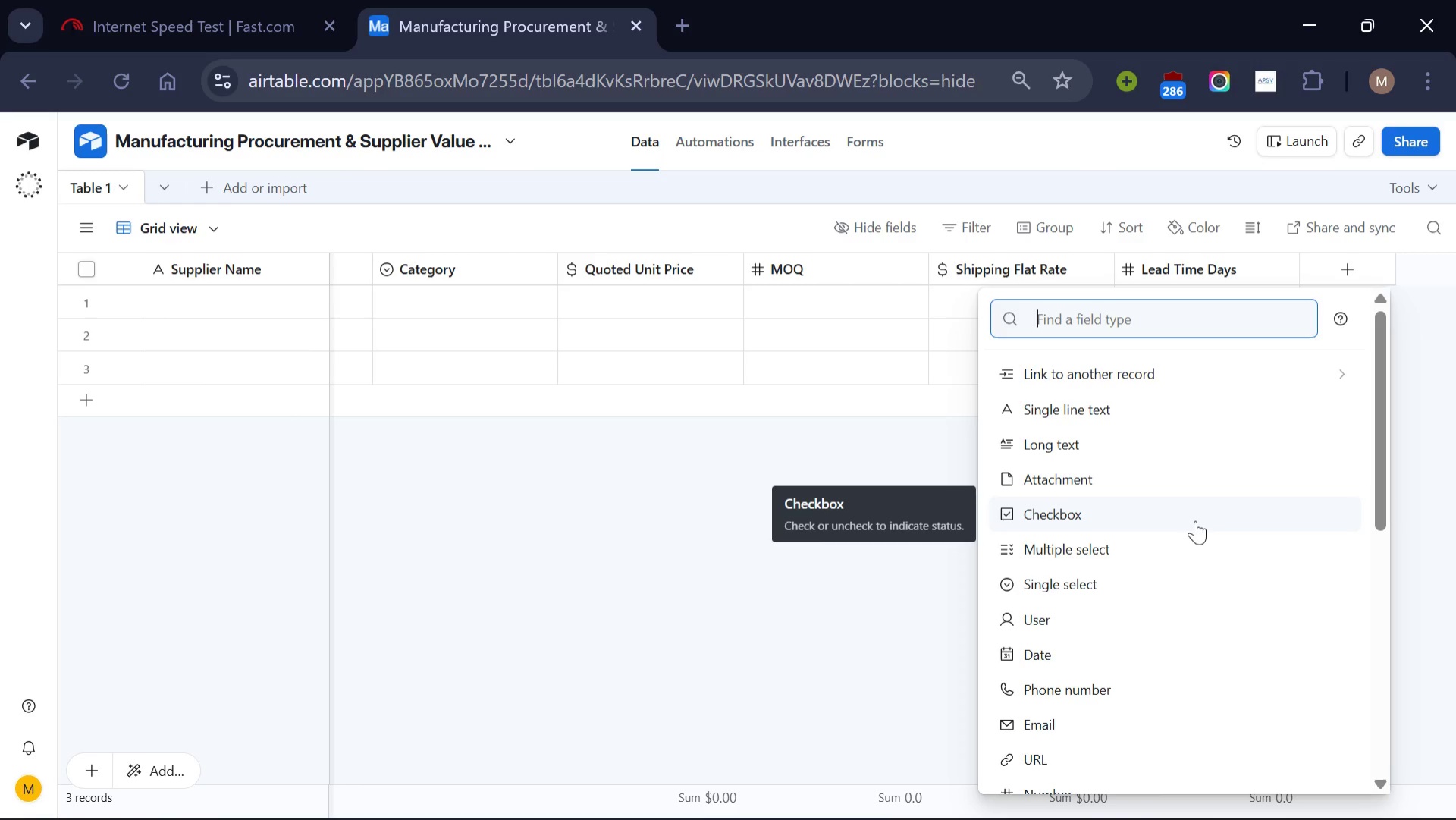 
wait(7.25)
 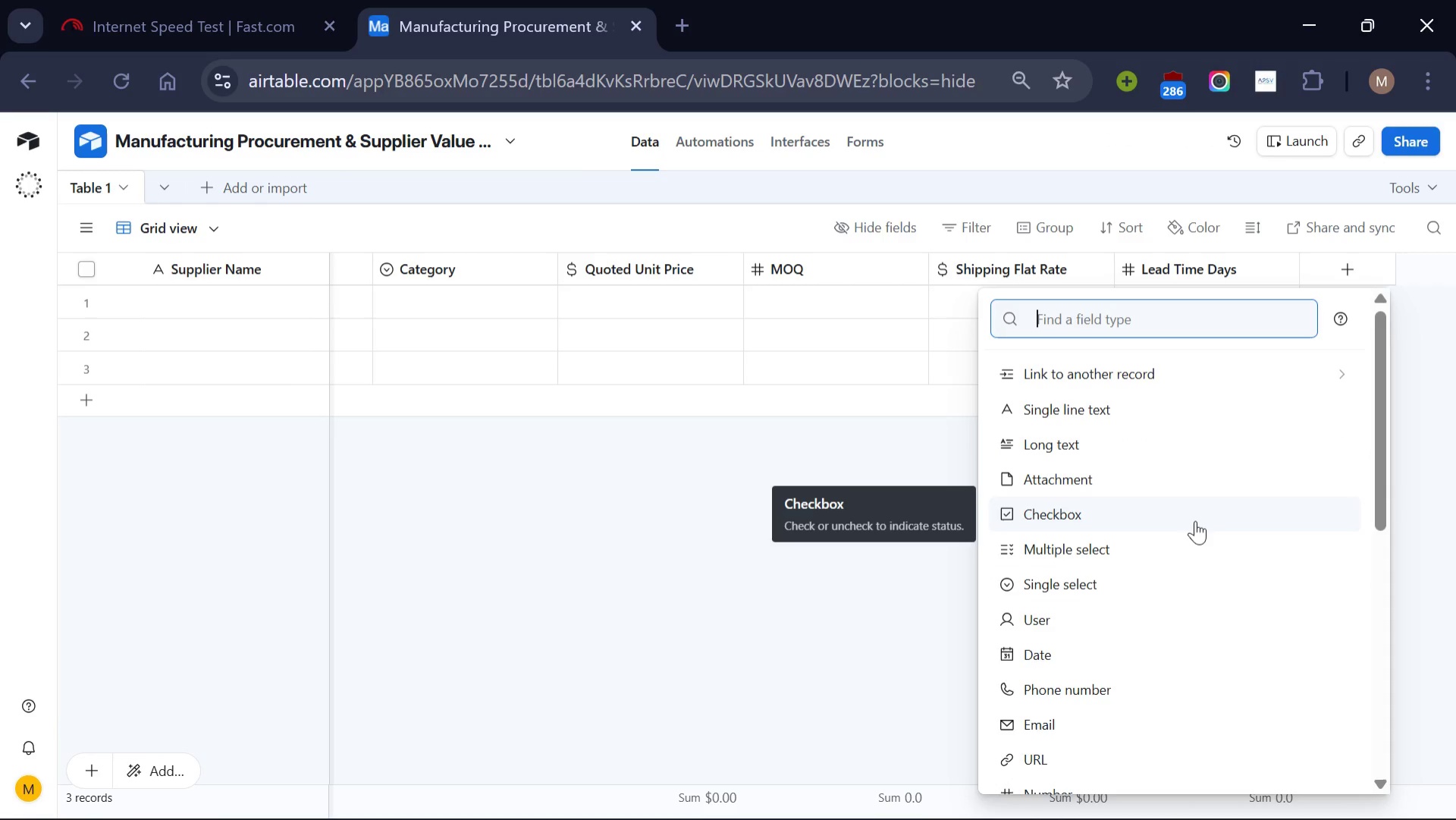 
scroll: coordinate [1207, 631], scroll_direction: none, amount: 0.0
 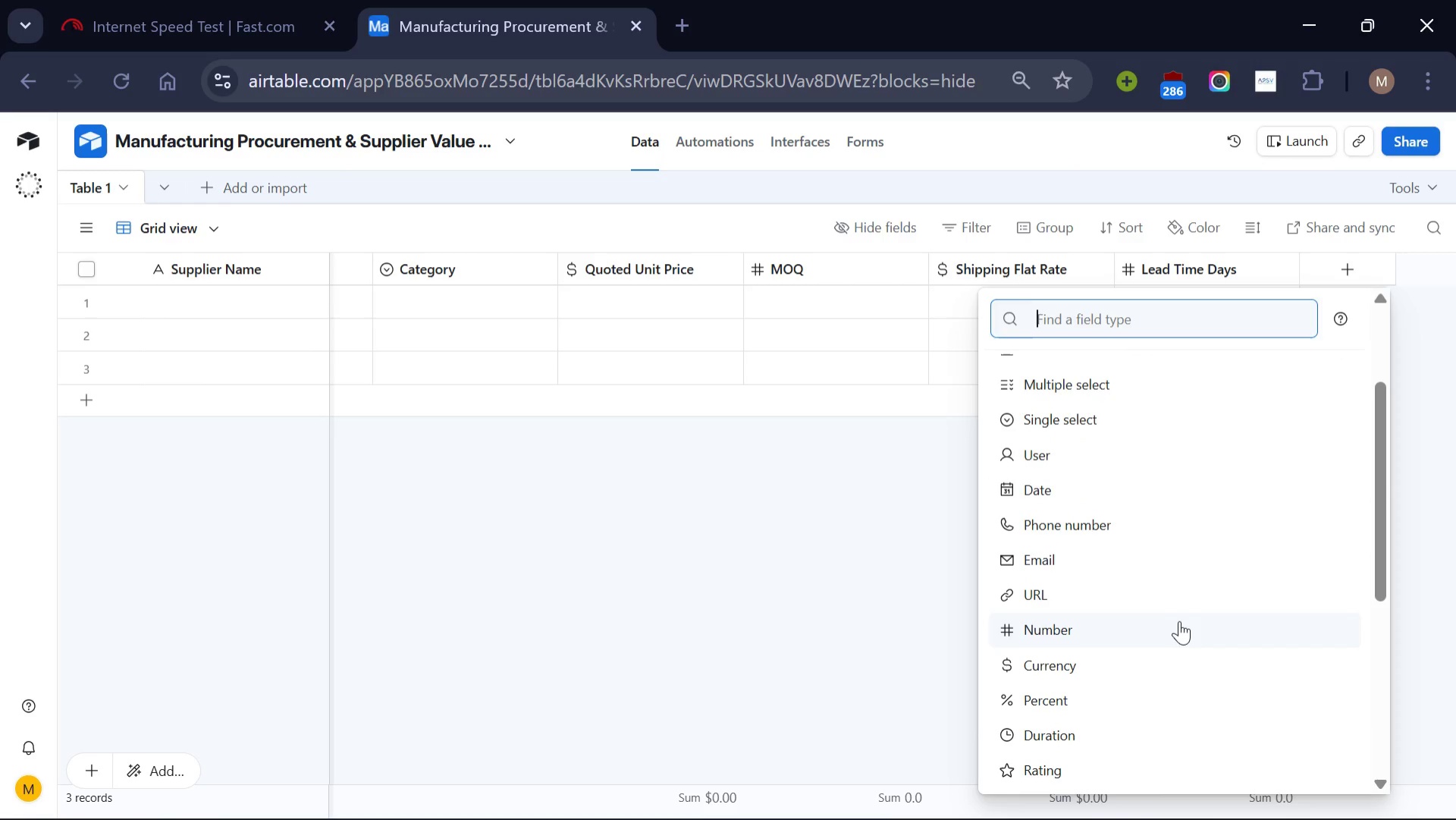 
left_click([1179, 620])
 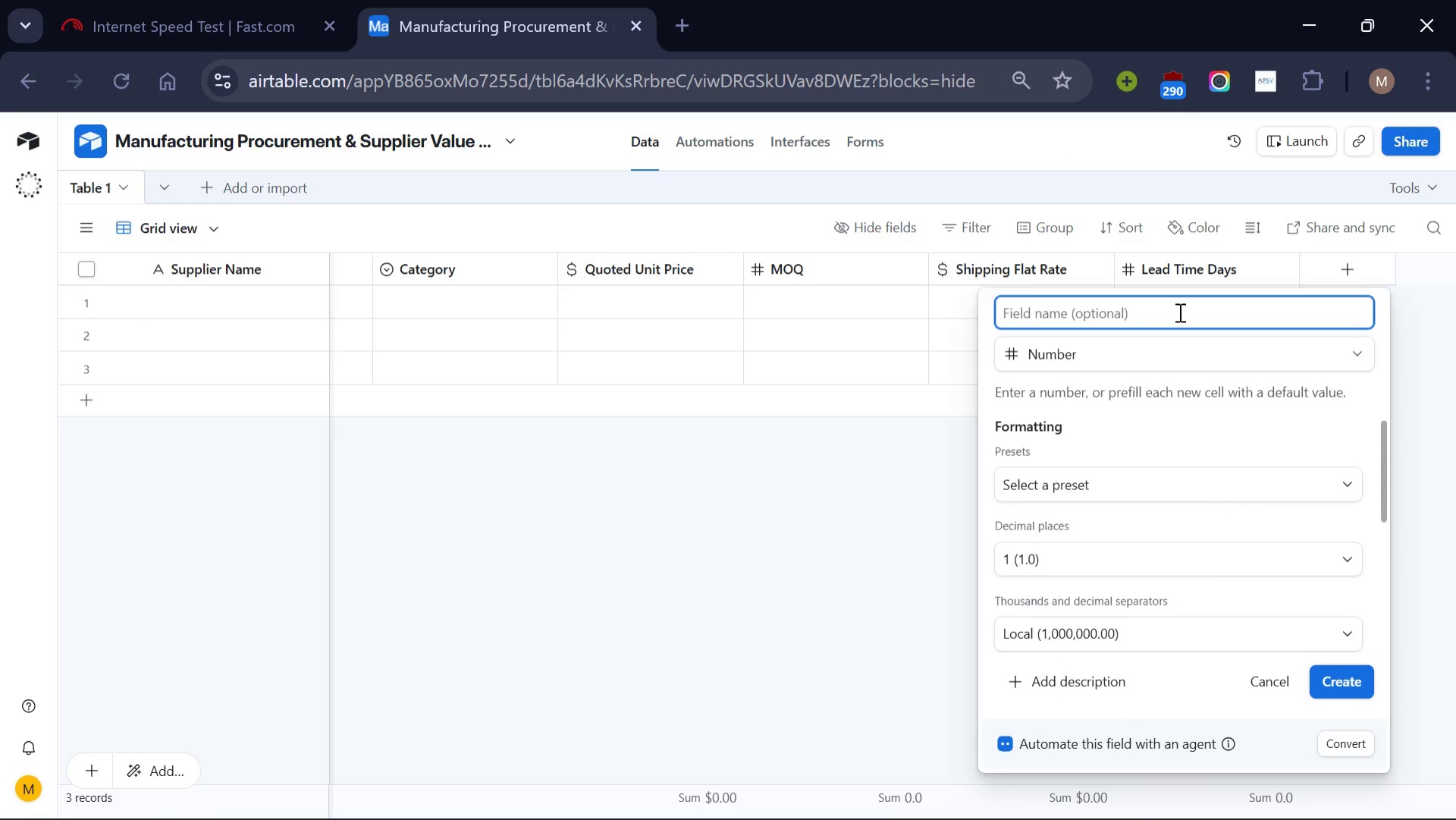 
type(Historicla)
key(Backspace)
key(Backspace)
type(al On-Time %)
 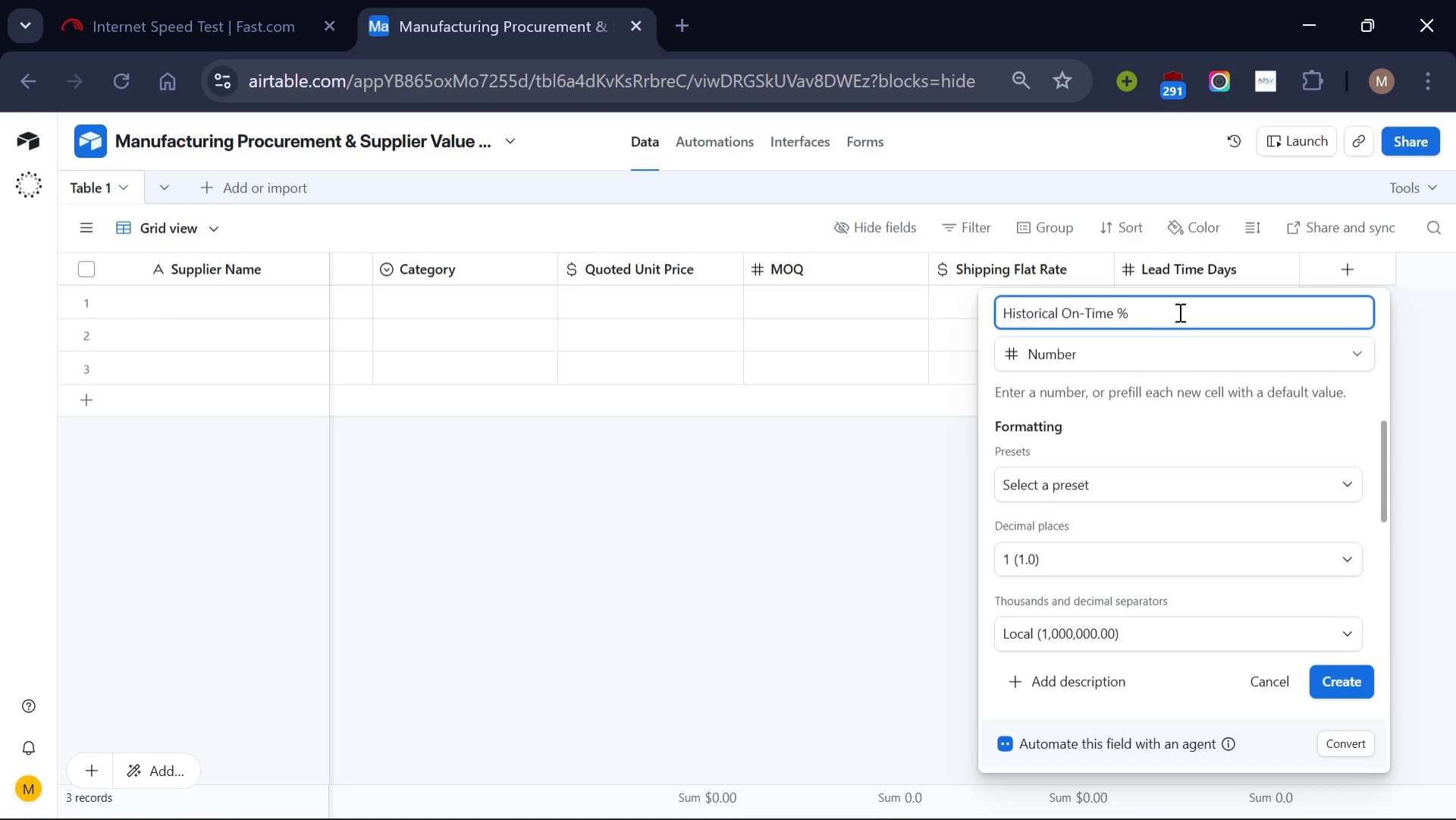 
left_click([1334, 668])
 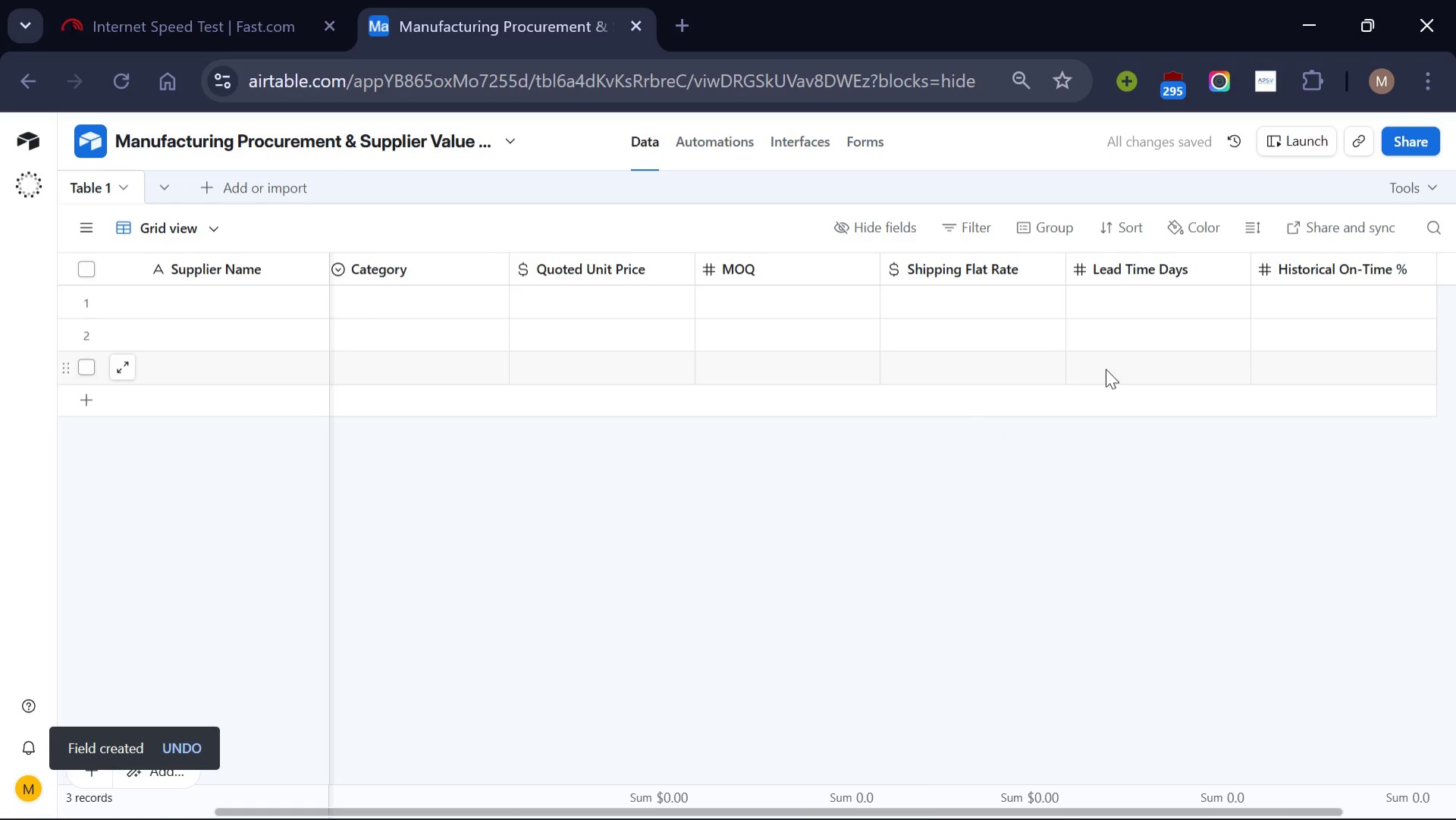 
scroll: coordinate [1106, 369], scroll_direction: down, amount: 8.0
 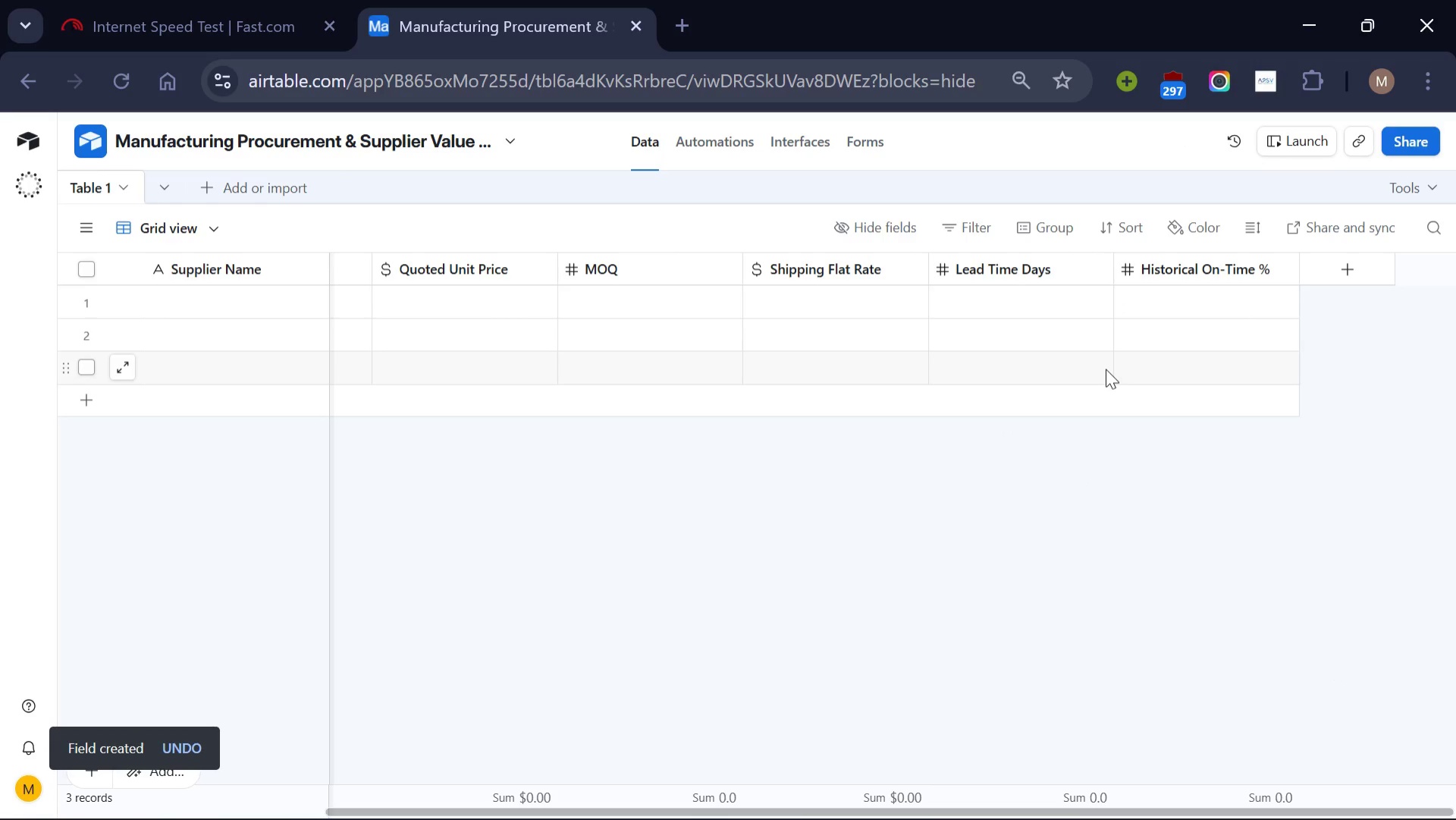 
wait(8.66)
 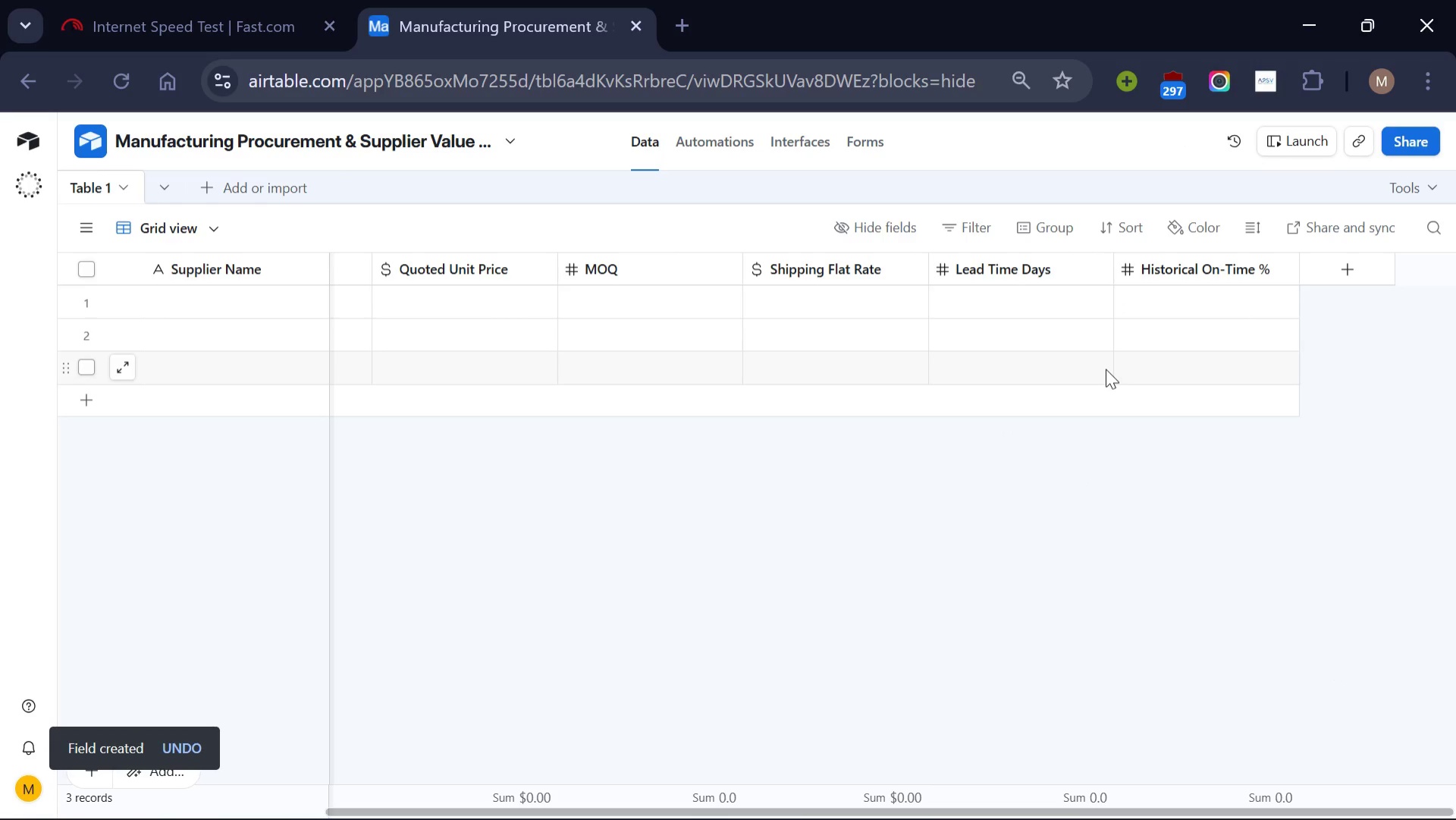 
left_click([982, 793])
 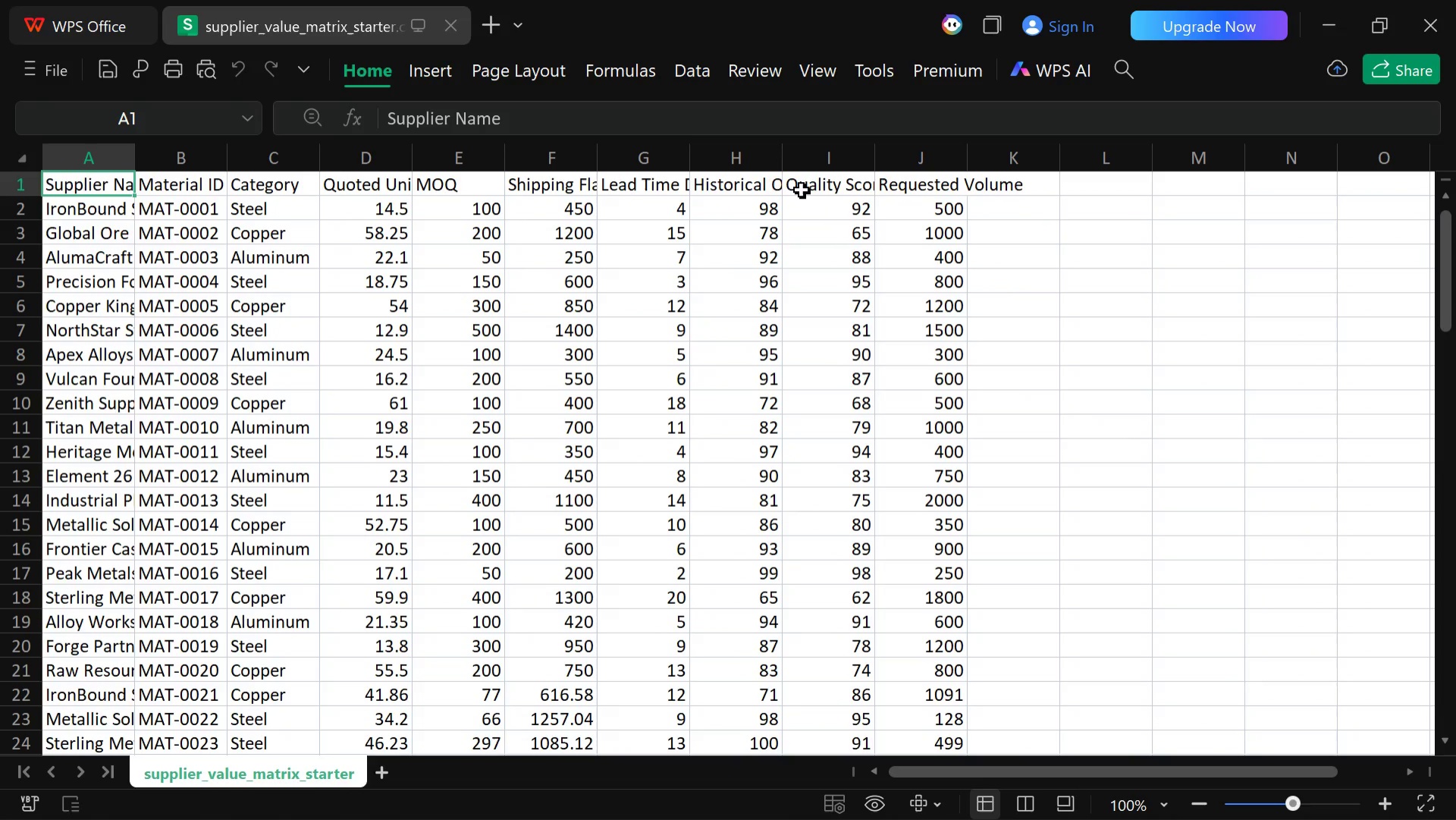 
wait(10.05)
 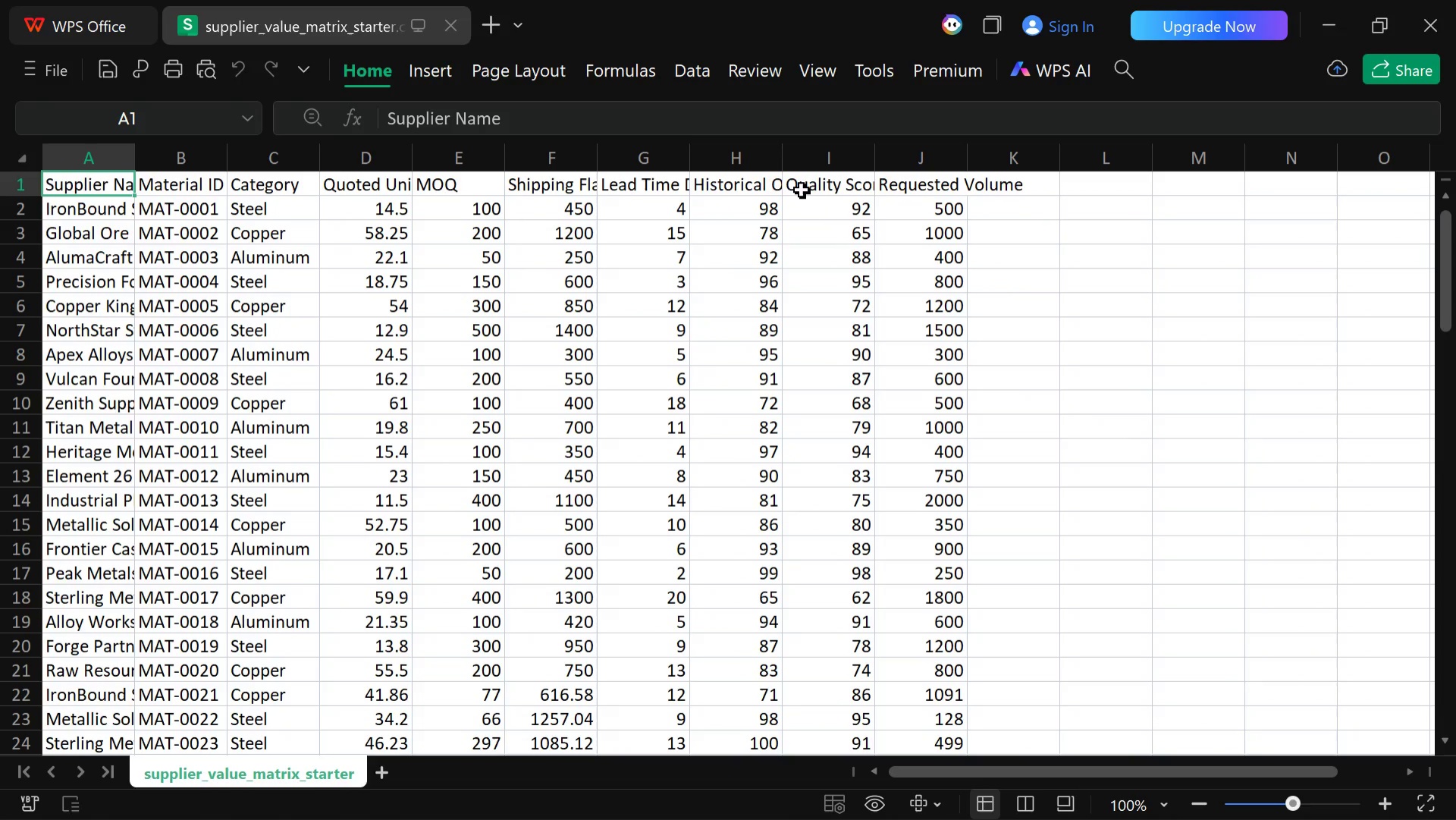 
left_click([767, 788])
 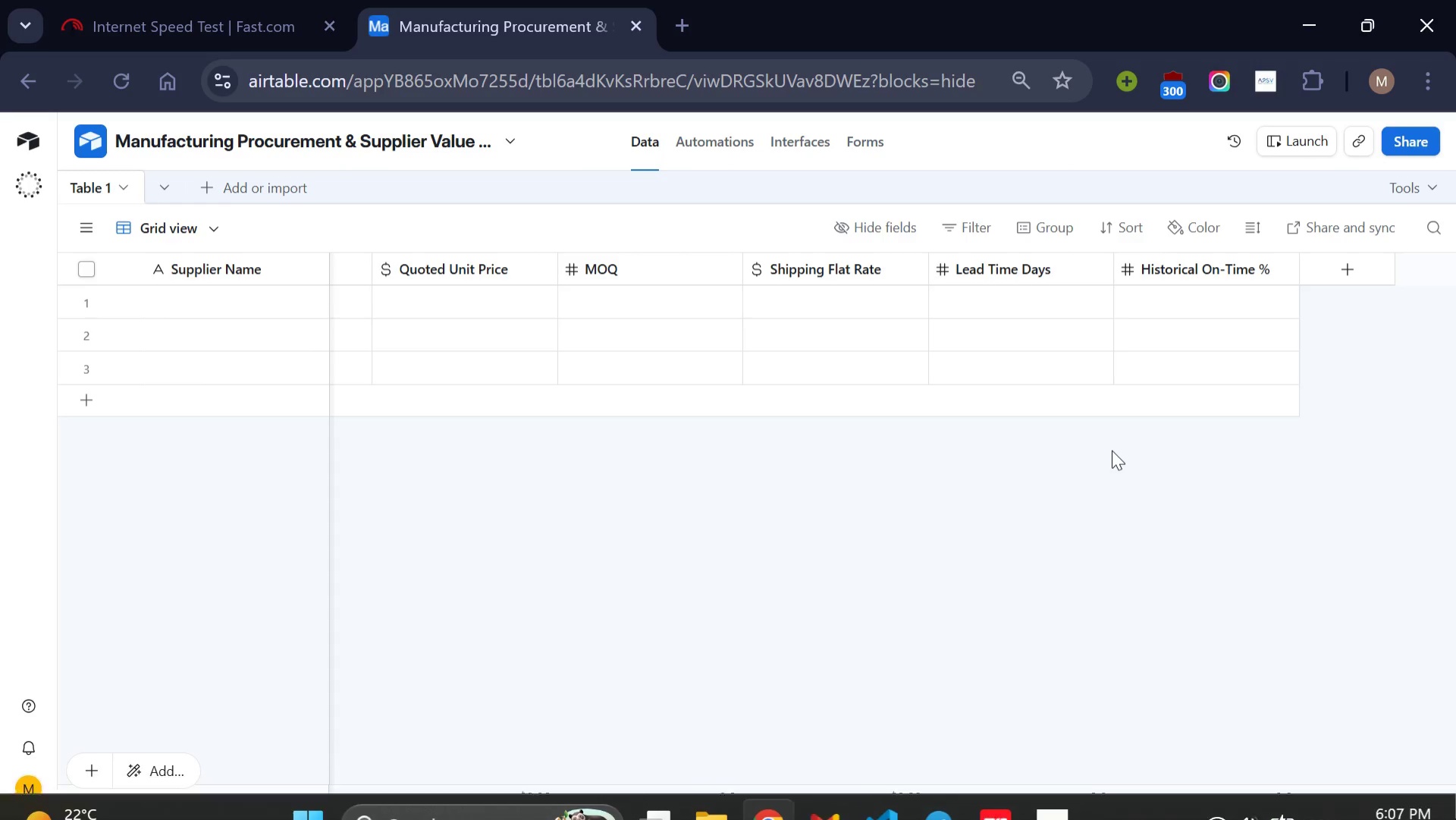 
scroll: coordinate [1112, 450], scroll_direction: down, amount: 1.0
 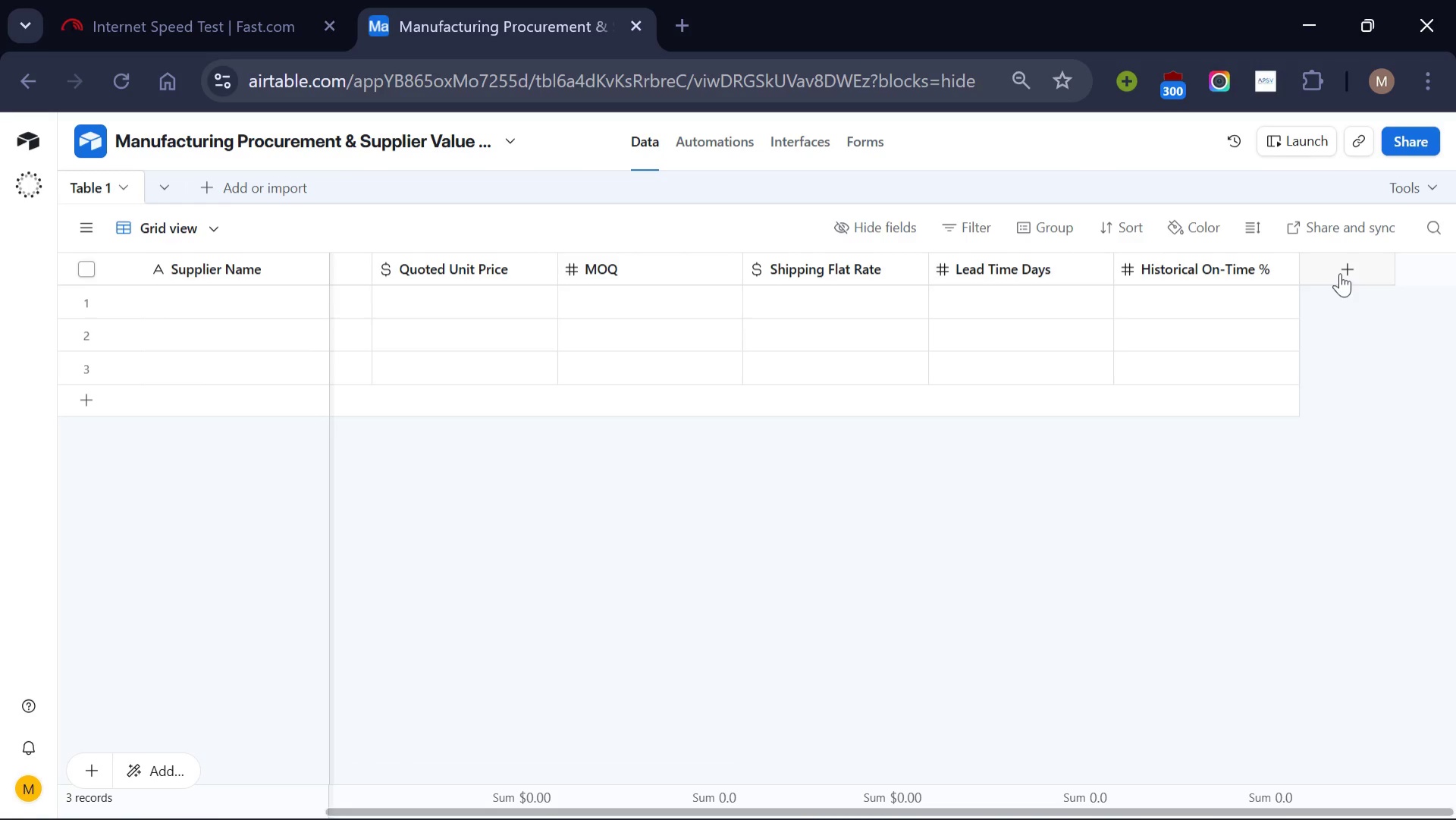 
left_click([1340, 273])
 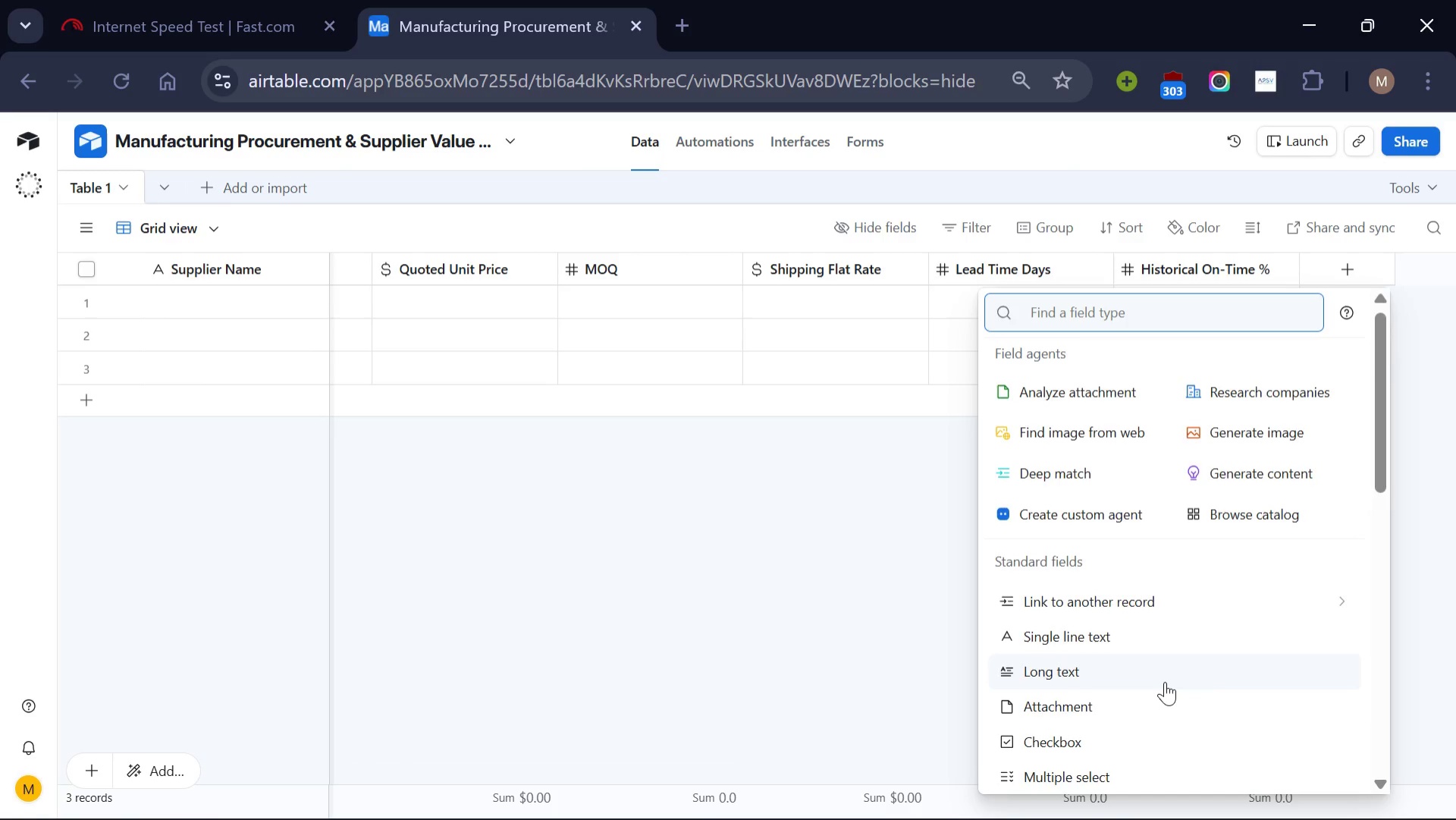 
scroll: coordinate [1165, 681], scroll_direction: down, amount: 1.0
 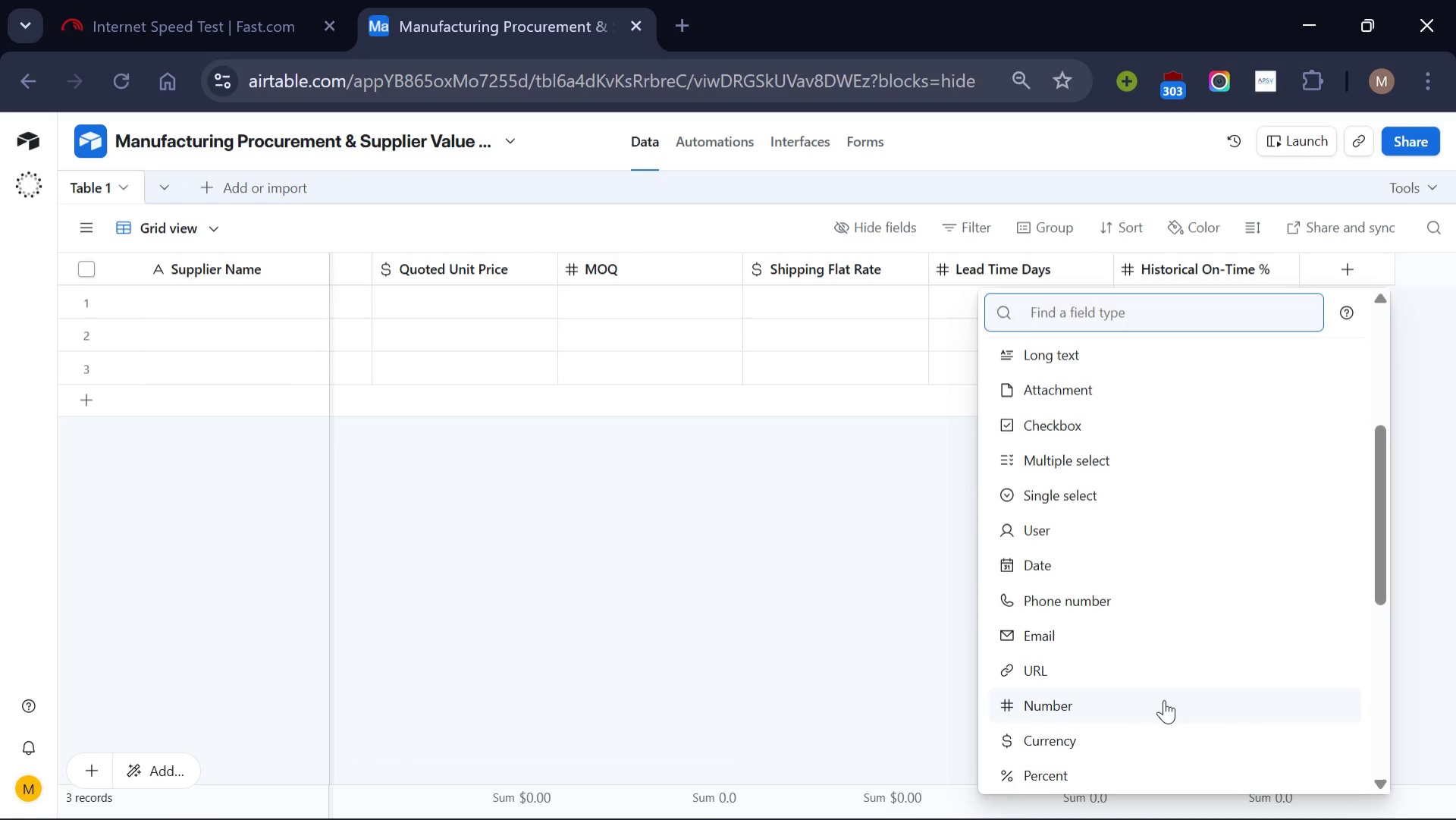 
left_click([1164, 699])
 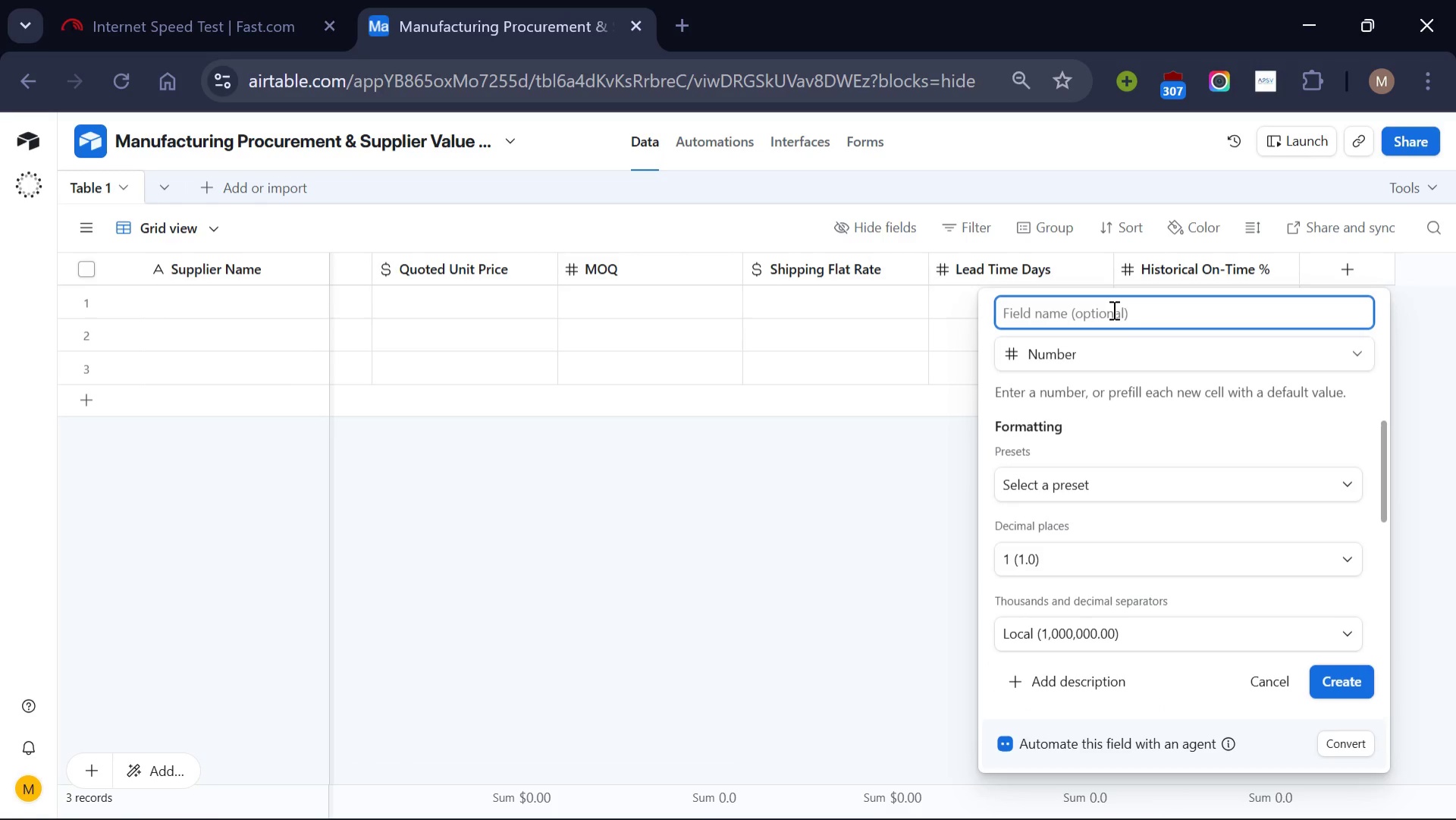 
type(Quality Score)
 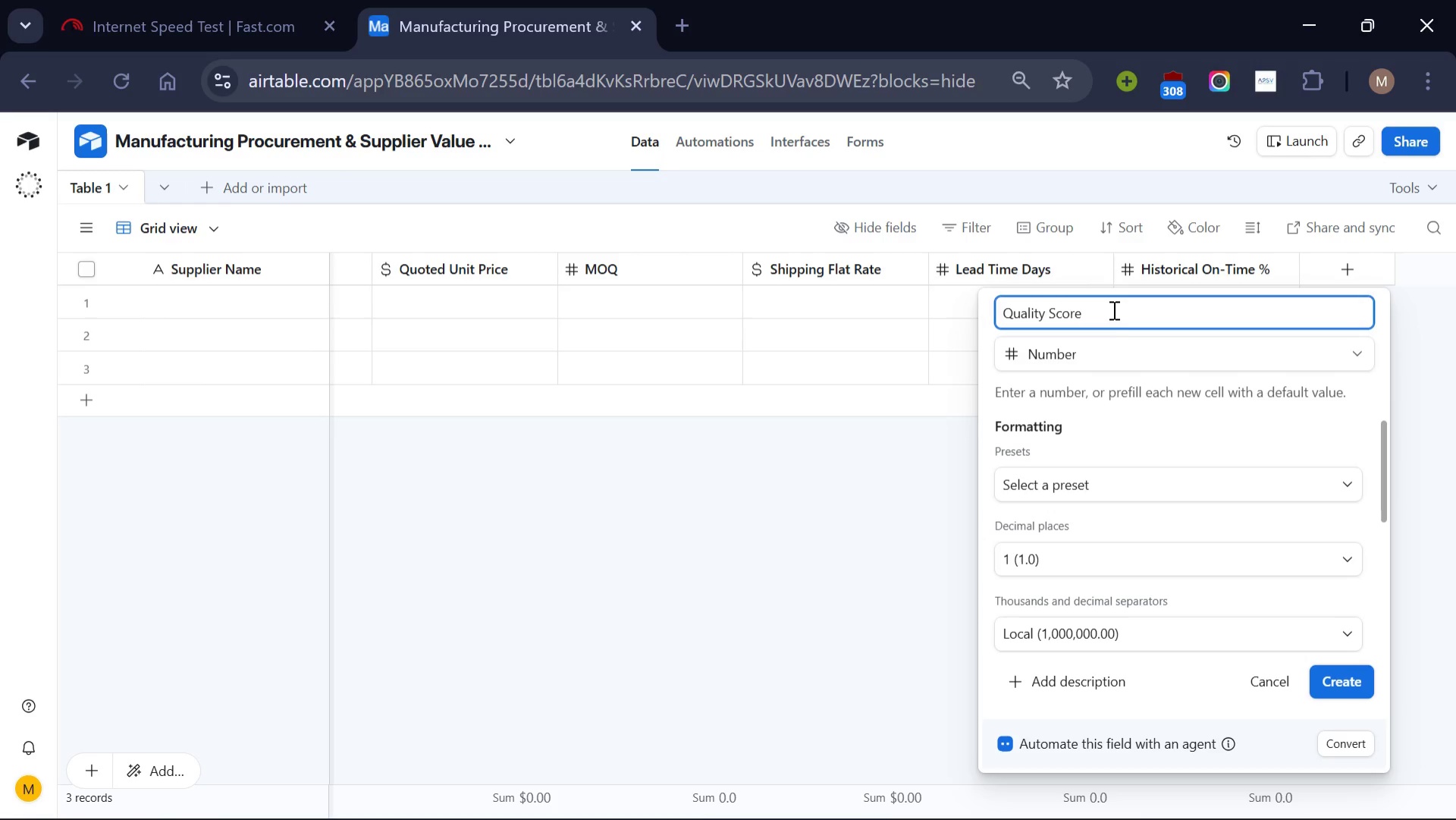 
left_click([1344, 680])
 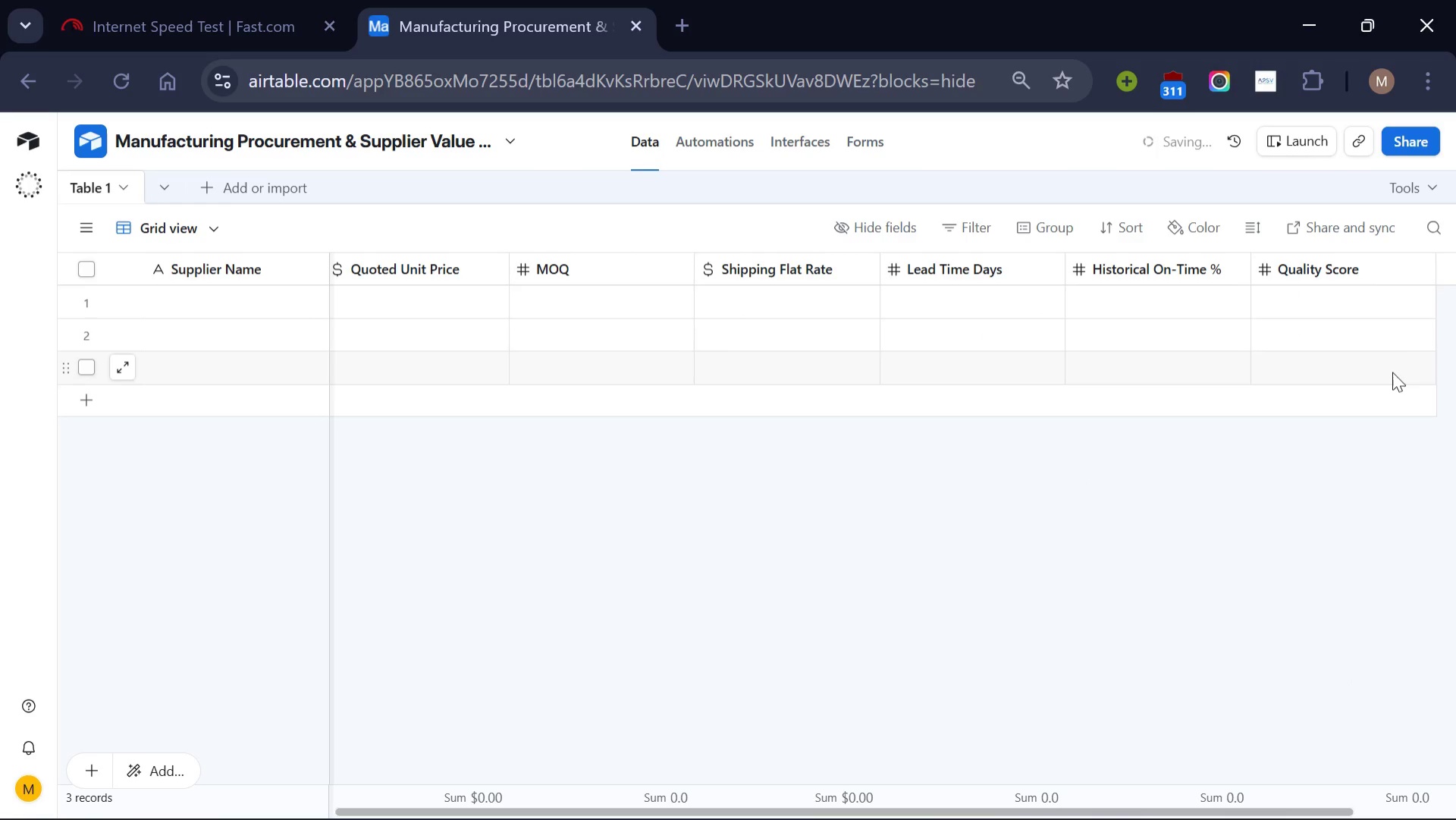 
scroll: coordinate [1392, 372], scroll_direction: down, amount: 3.0
 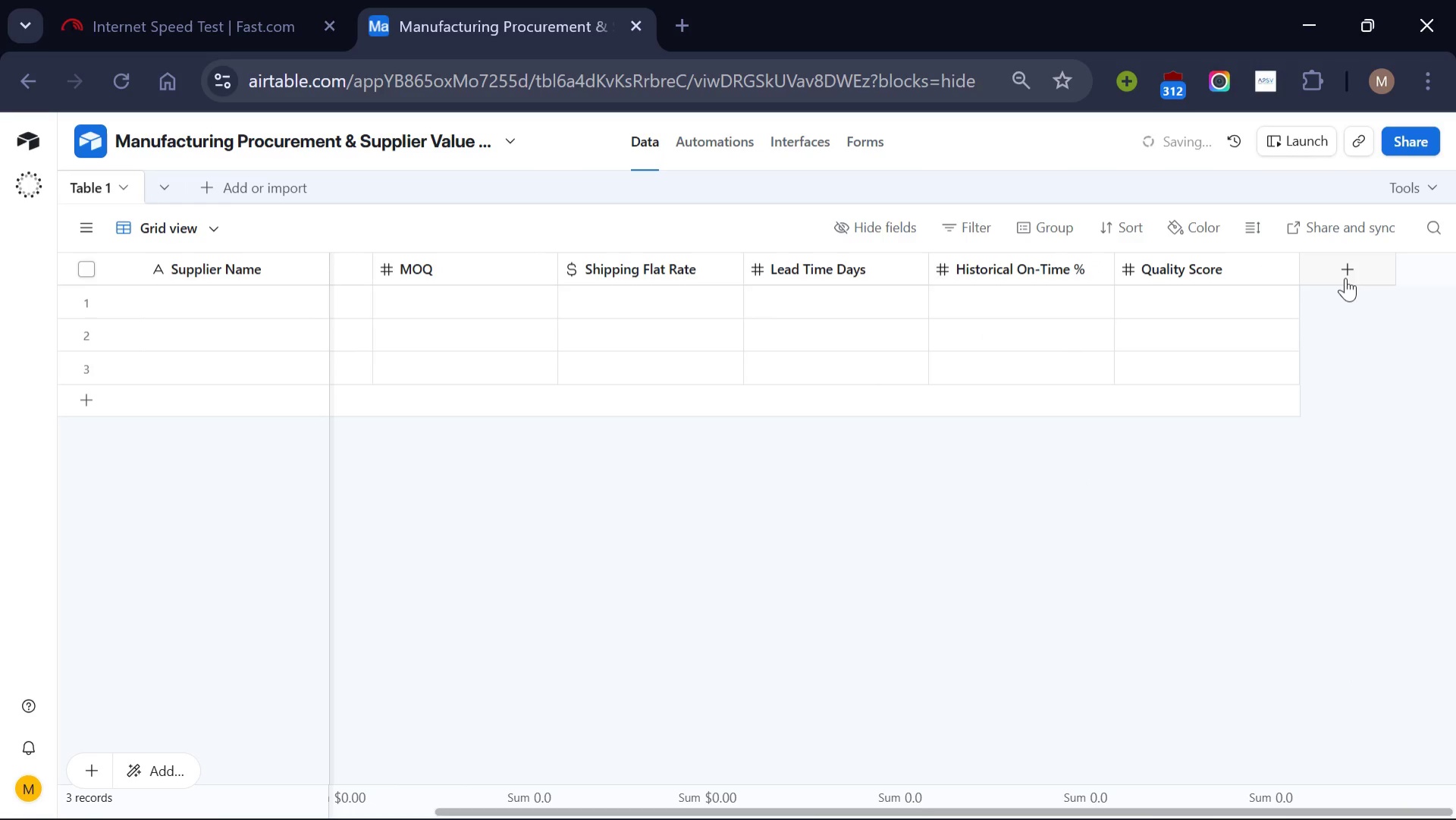 
left_click([1345, 278])
 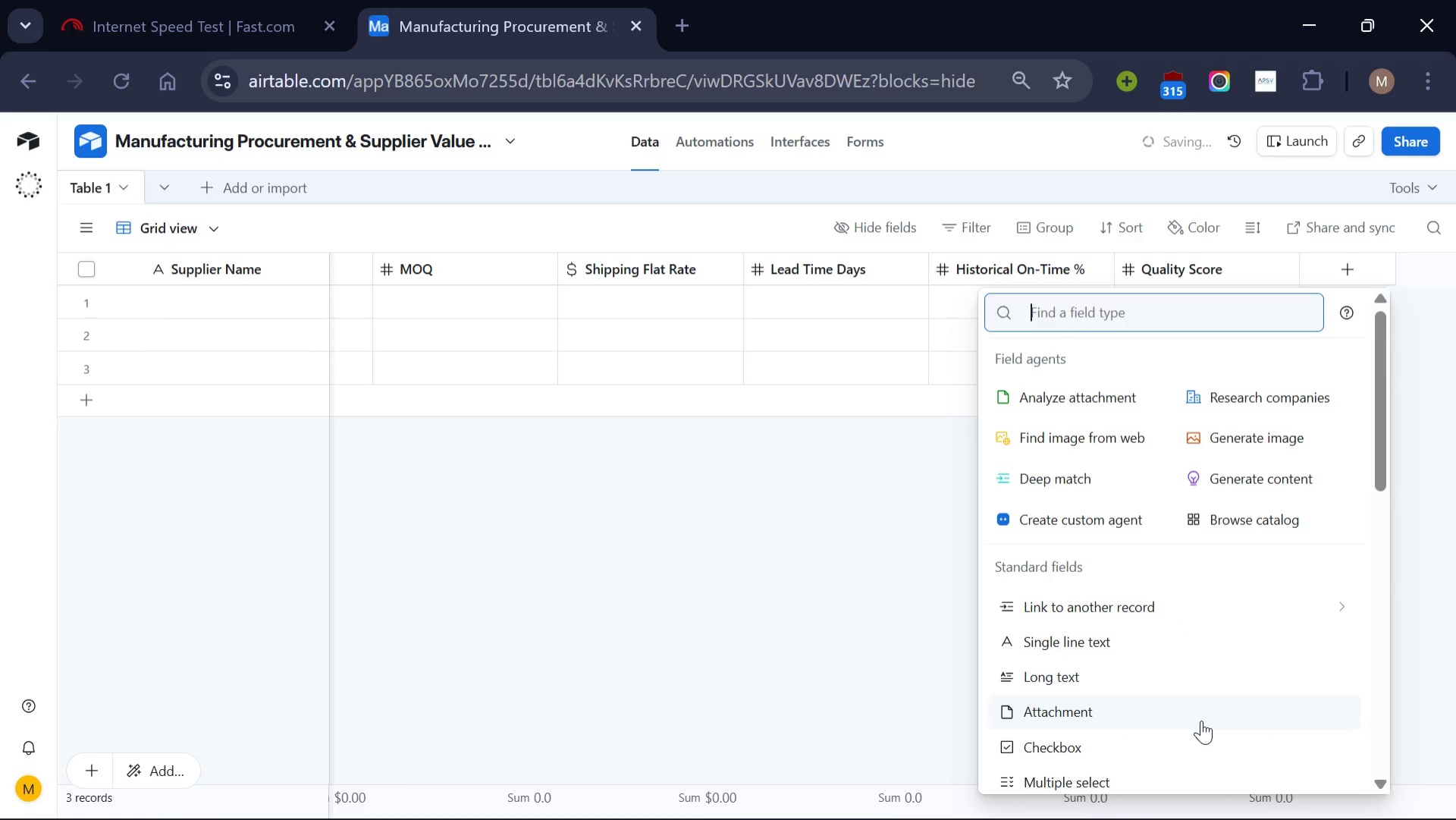 
scroll: coordinate [1201, 720], scroll_direction: none, amount: 0.0
 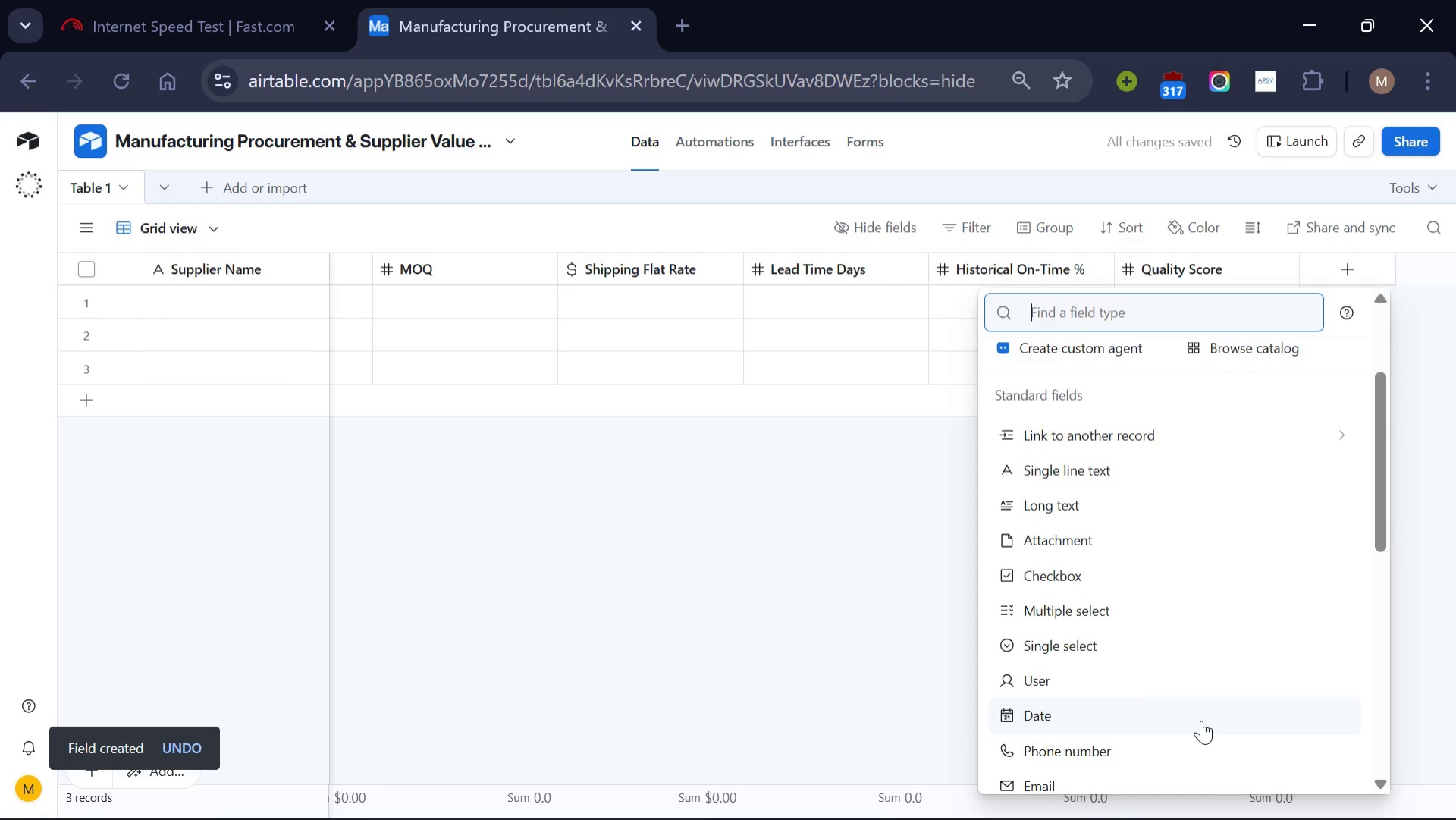 
scroll: coordinate [1201, 720], scroll_direction: down, amount: 1.0
 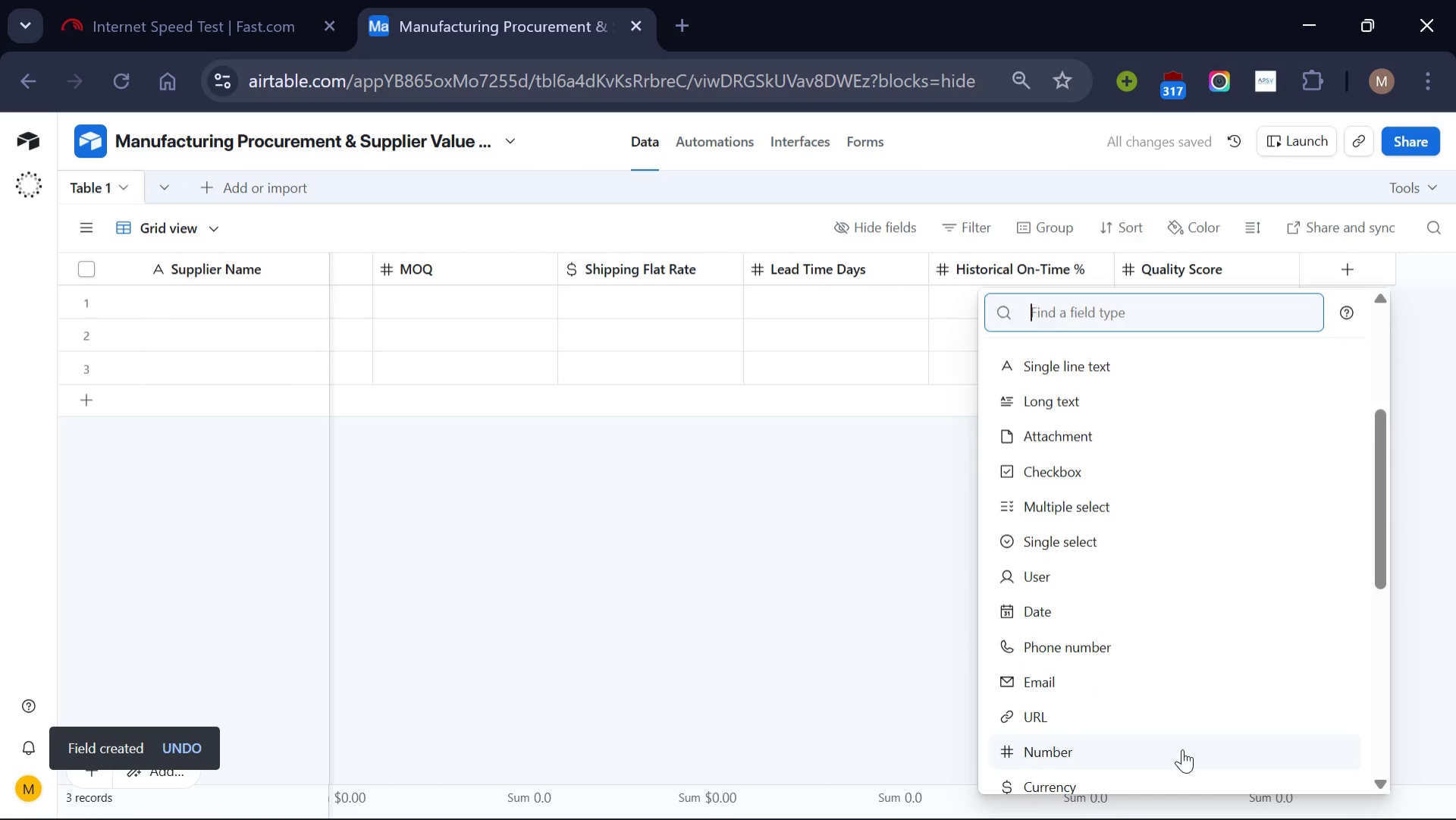 
left_click([1182, 749])
 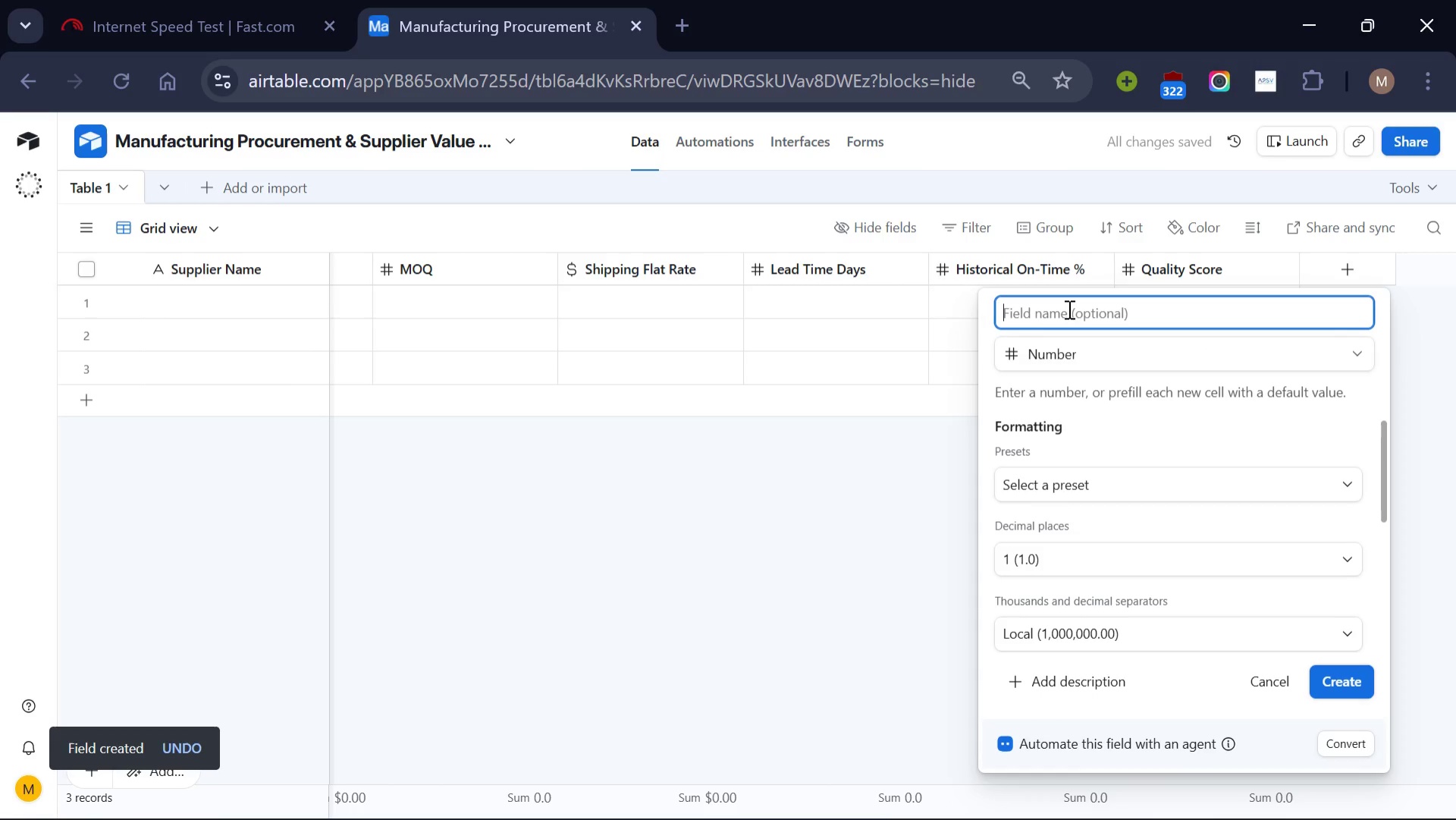 
type(Requested Volume)
 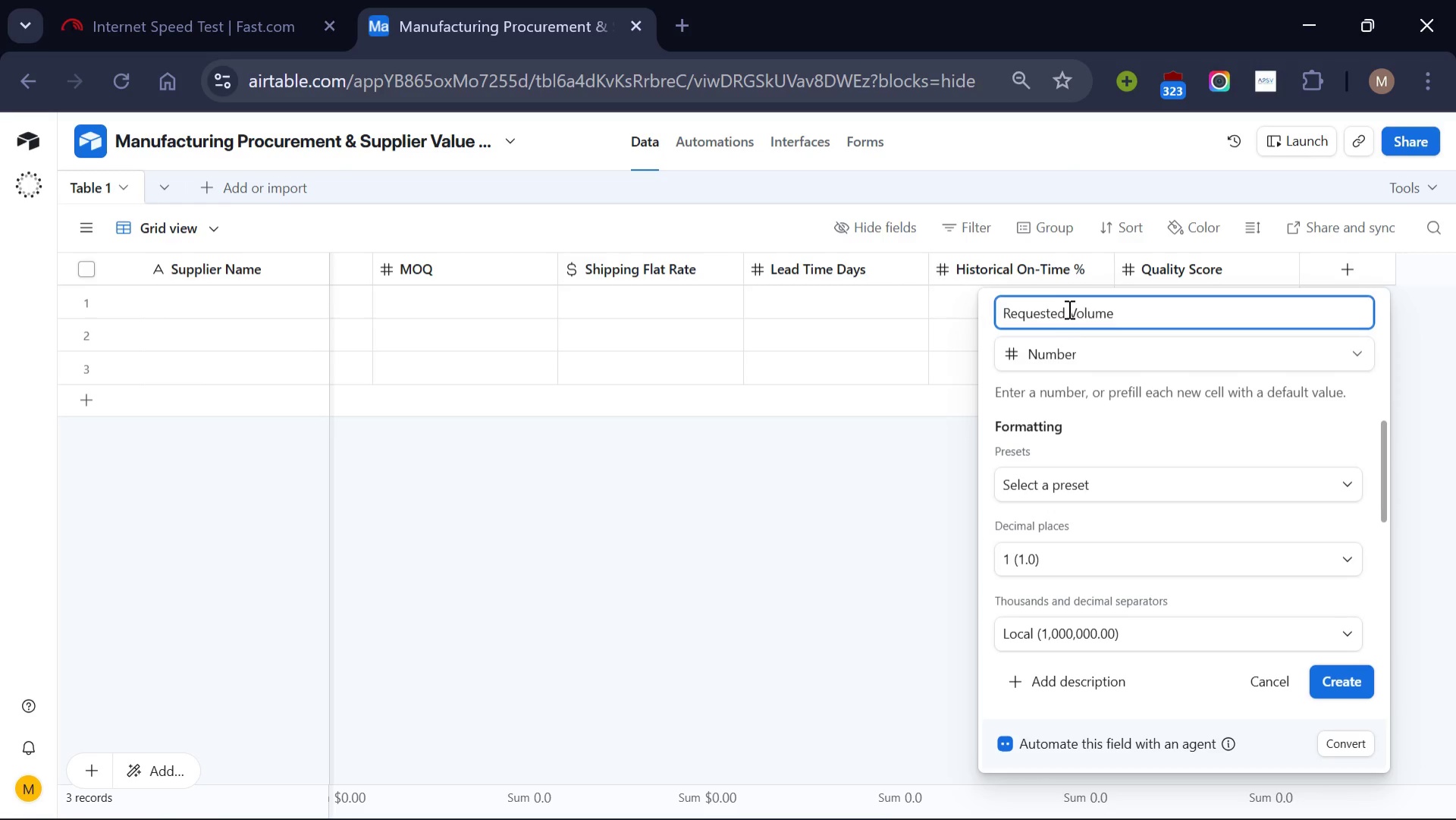 
left_click([1341, 681])
 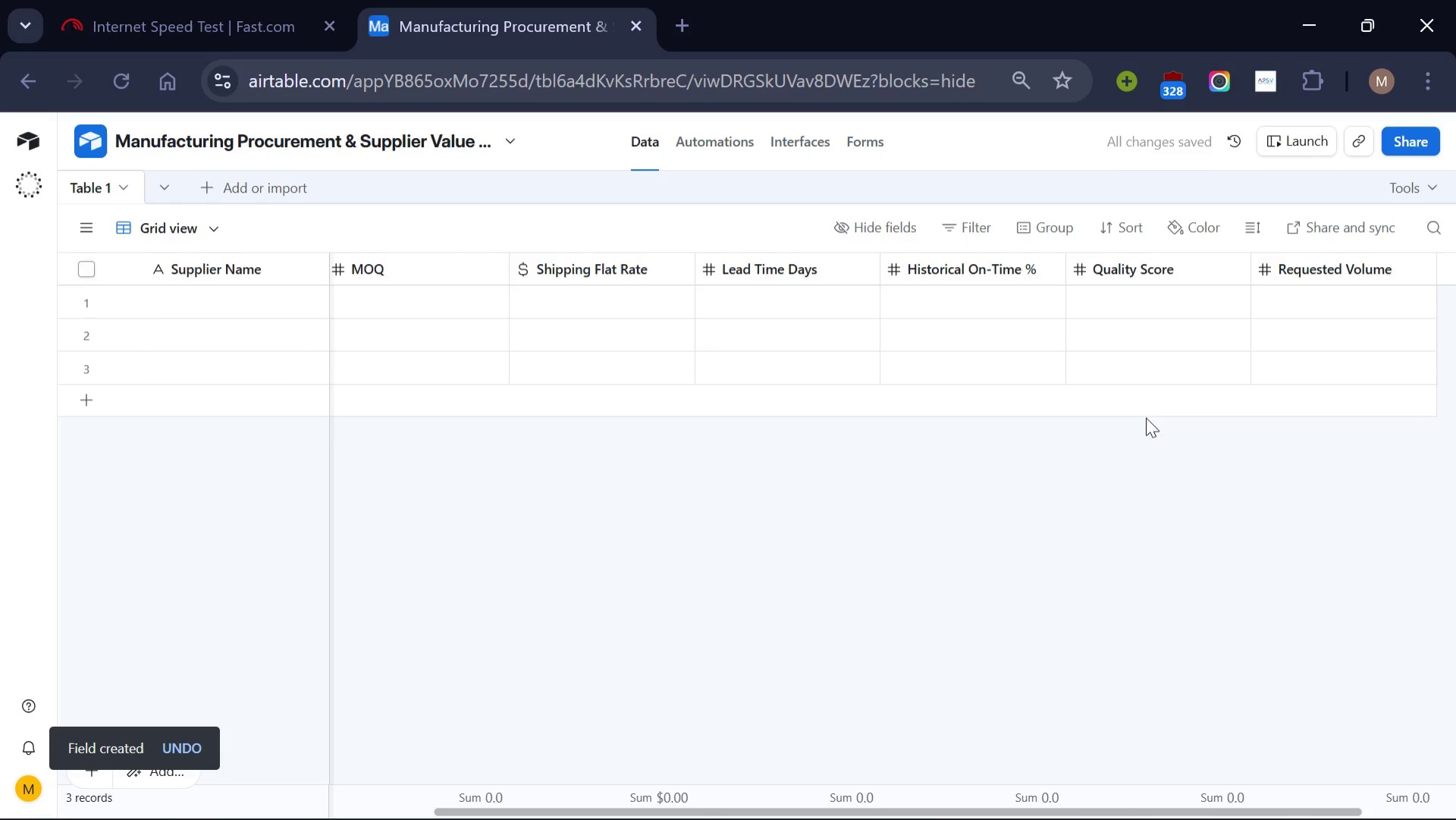 
scroll: coordinate [1146, 417], scroll_direction: down, amount: 4.0
 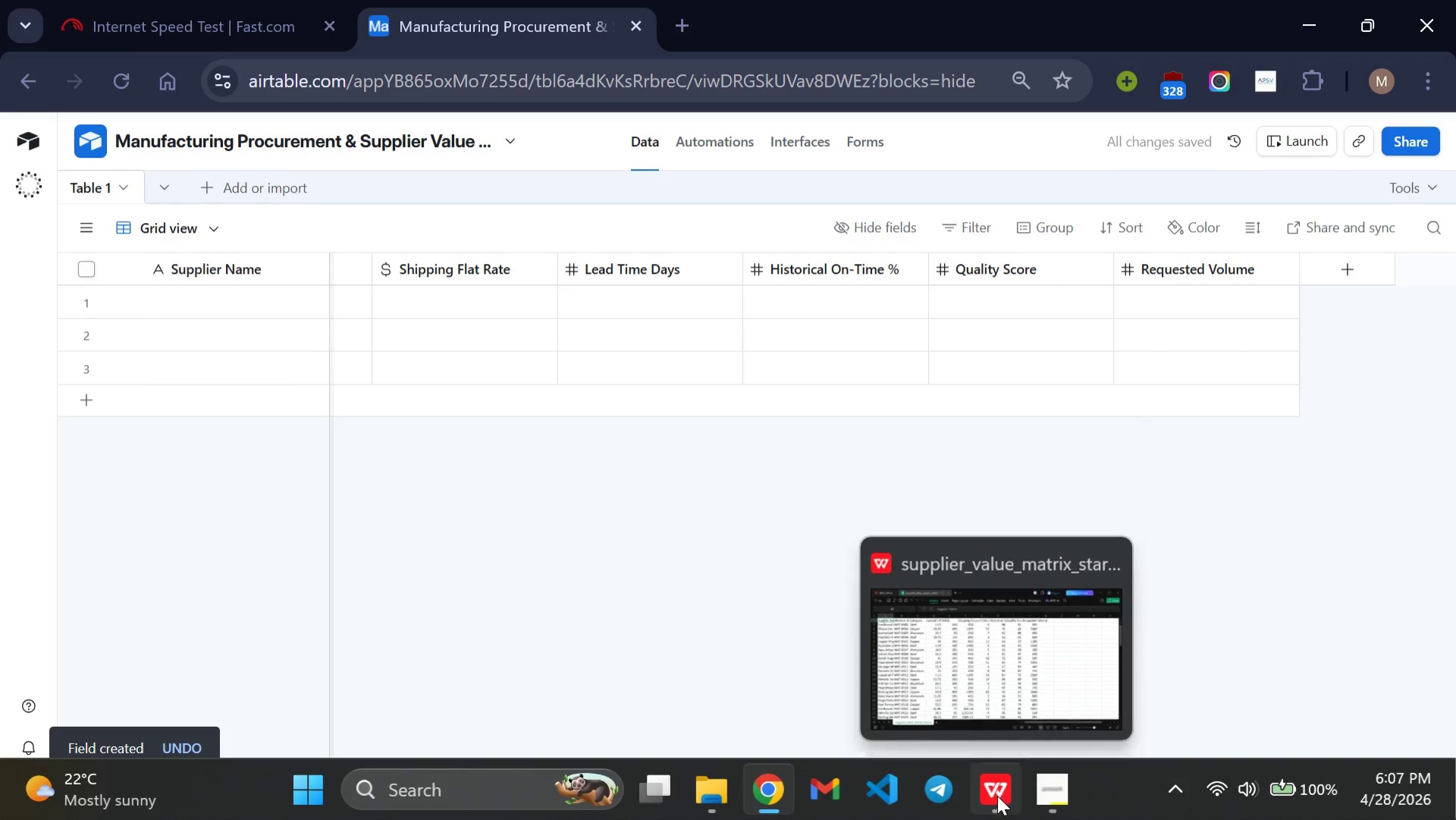 
left_click([995, 795])
 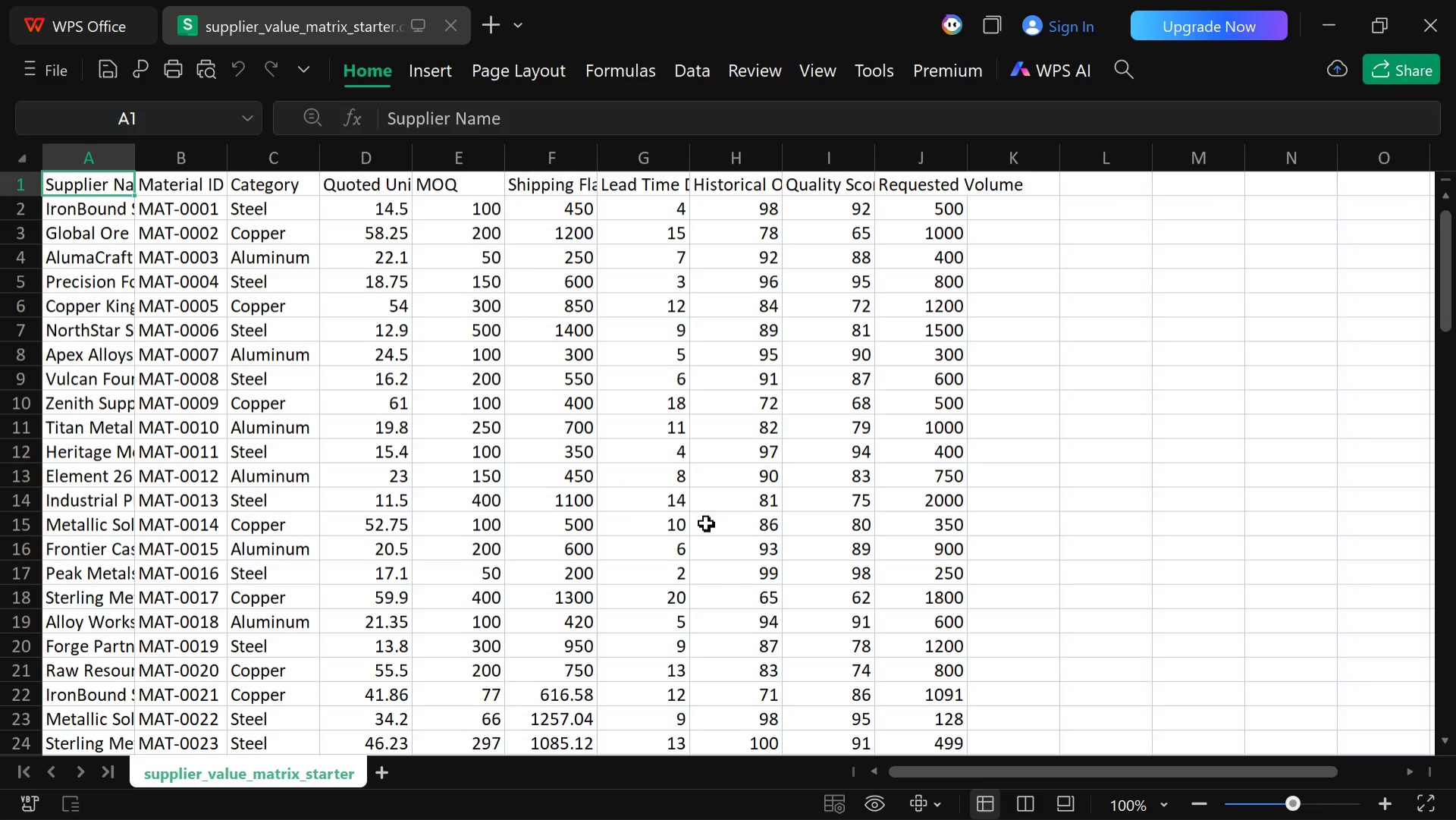 
wait(28.33)
 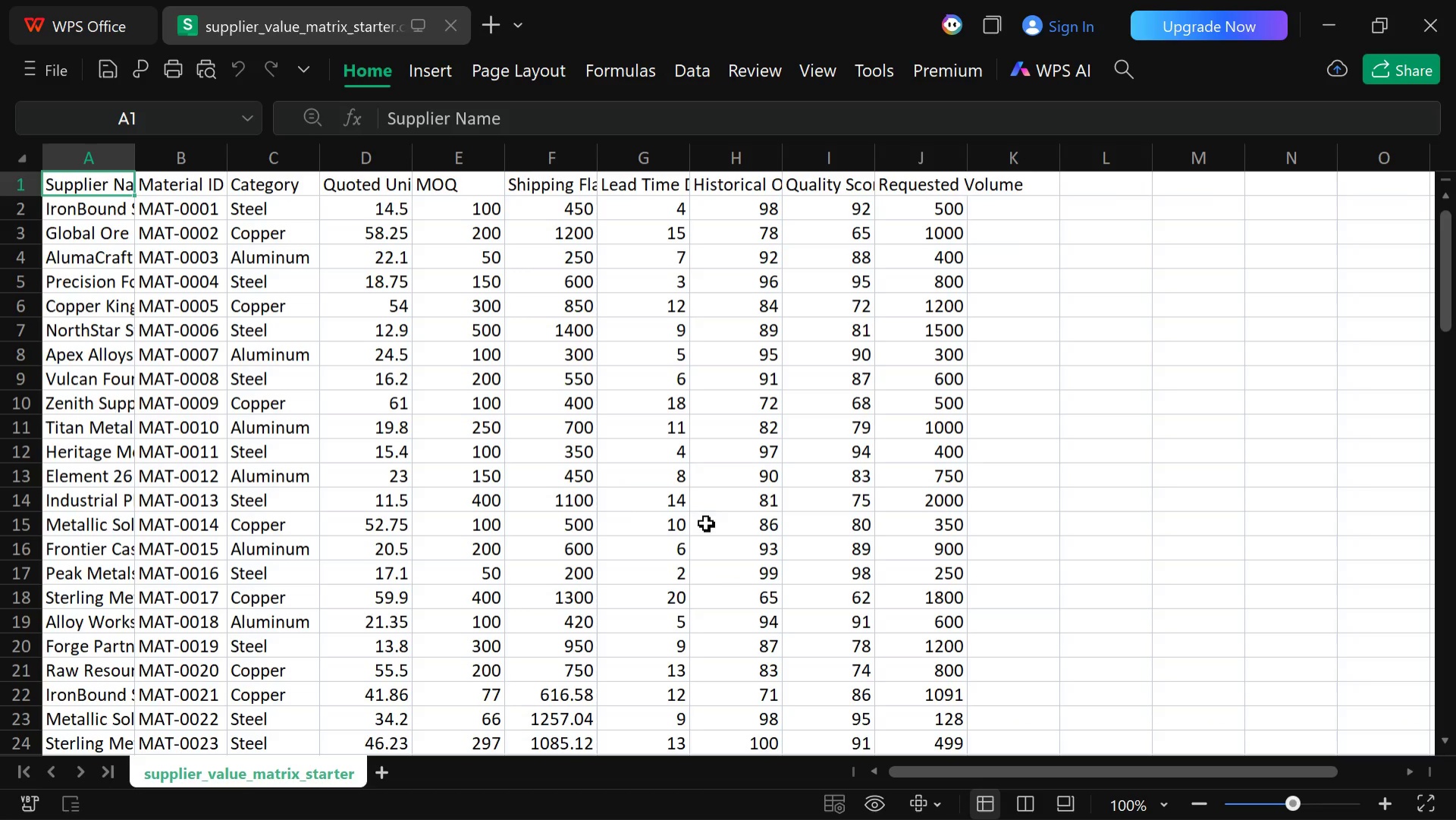 
left_click([758, 794])
 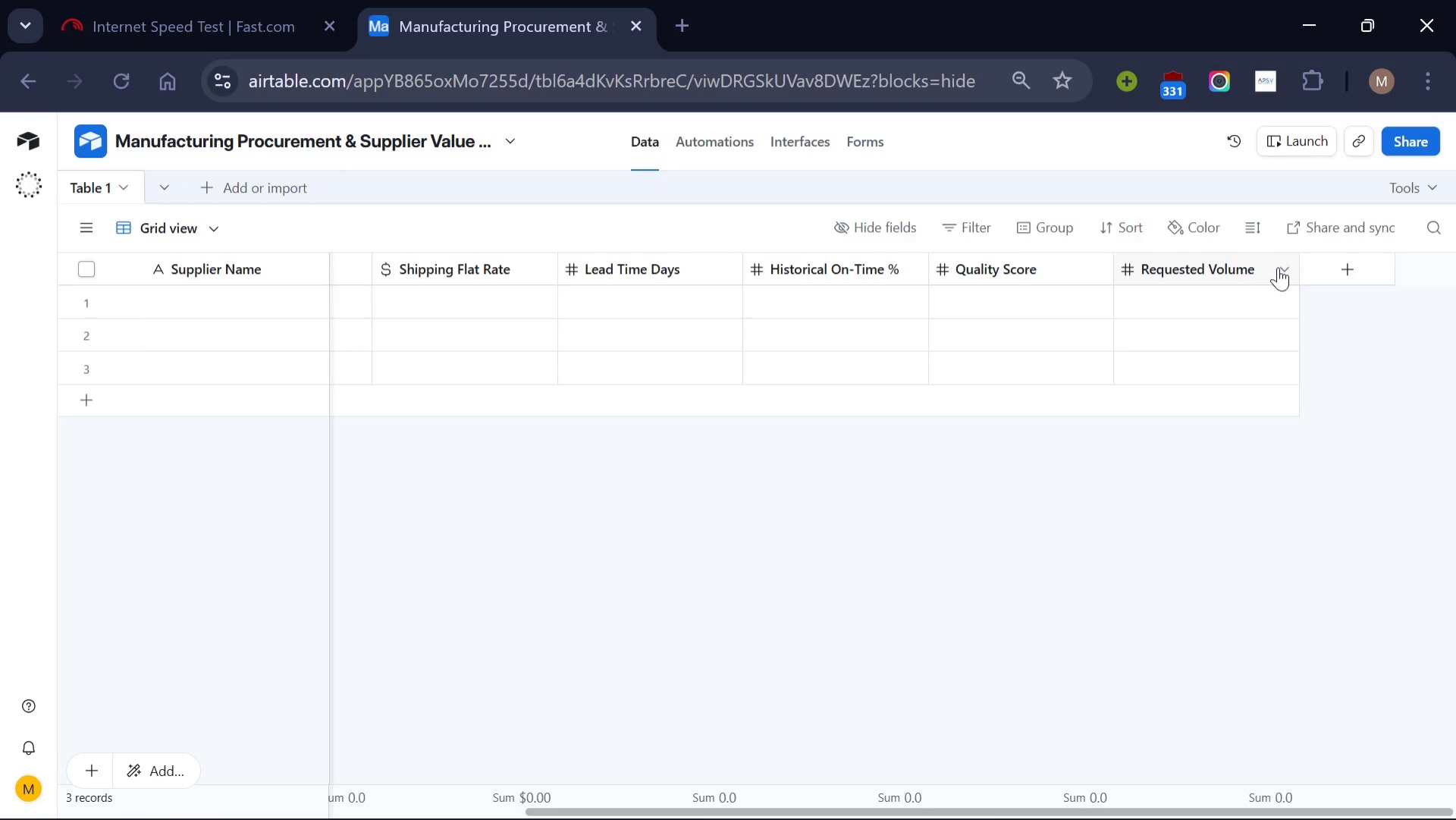 
left_click([1279, 265])
 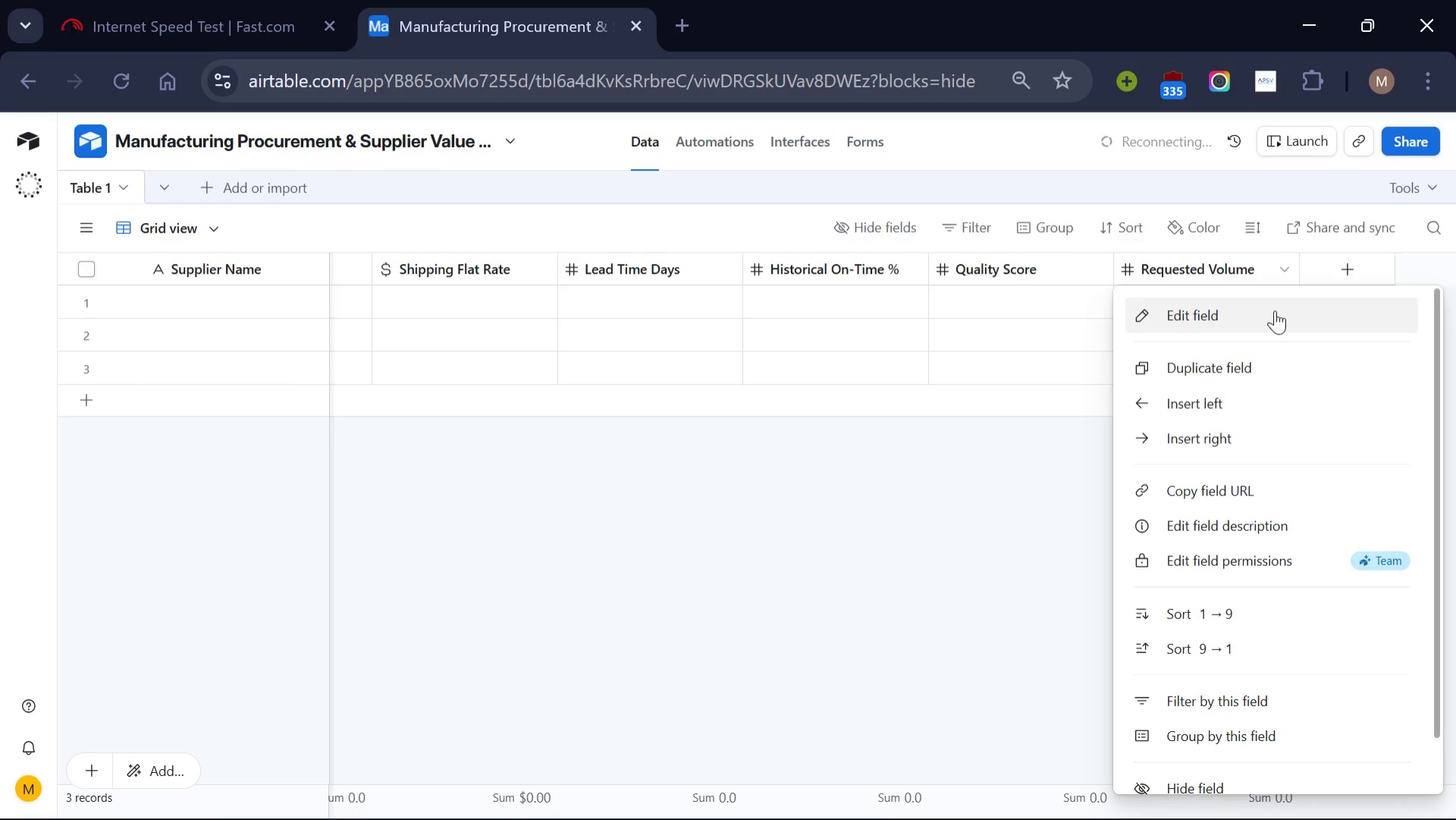 
left_click([1275, 310])
 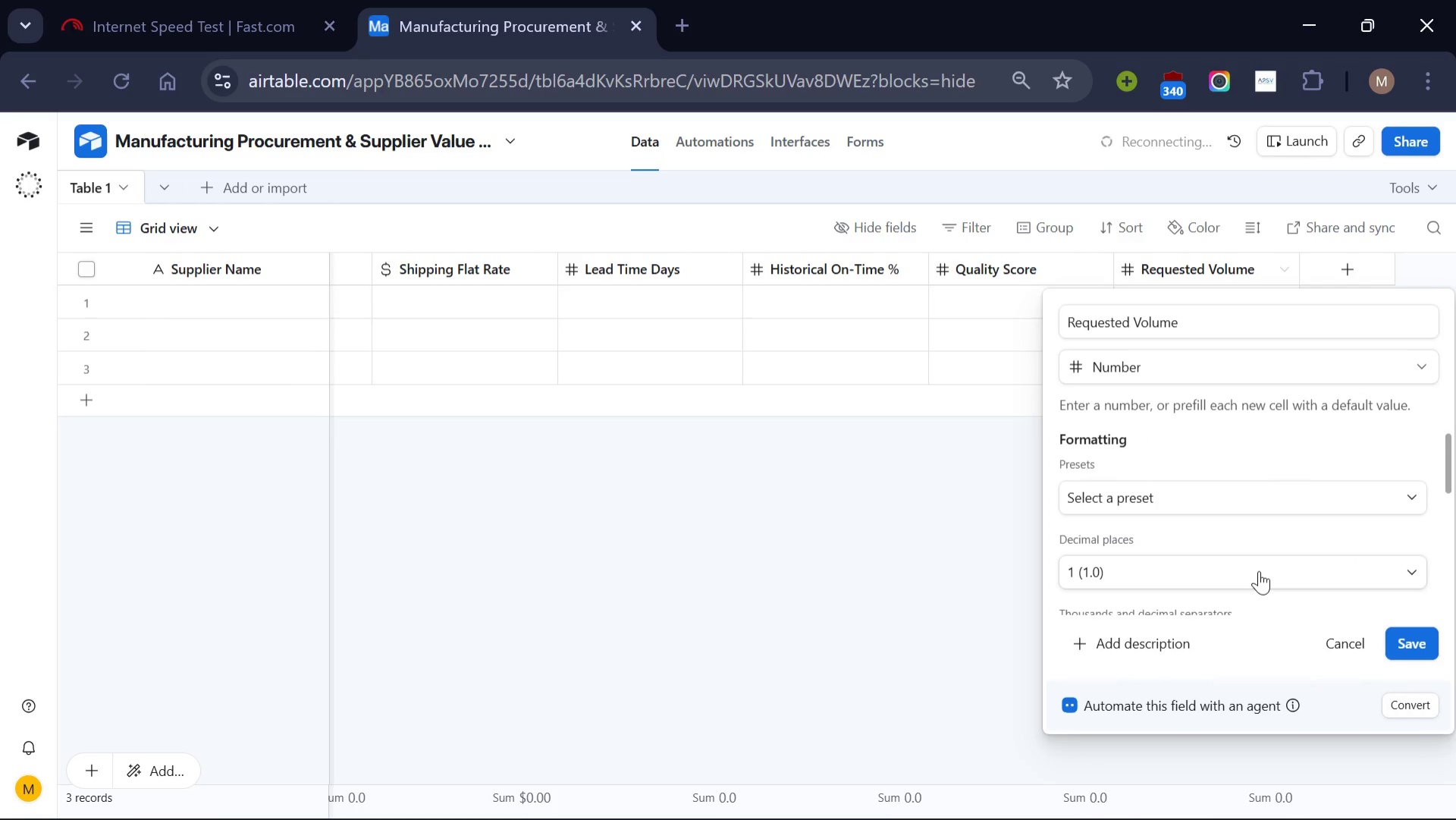 
left_click([1259, 570])
 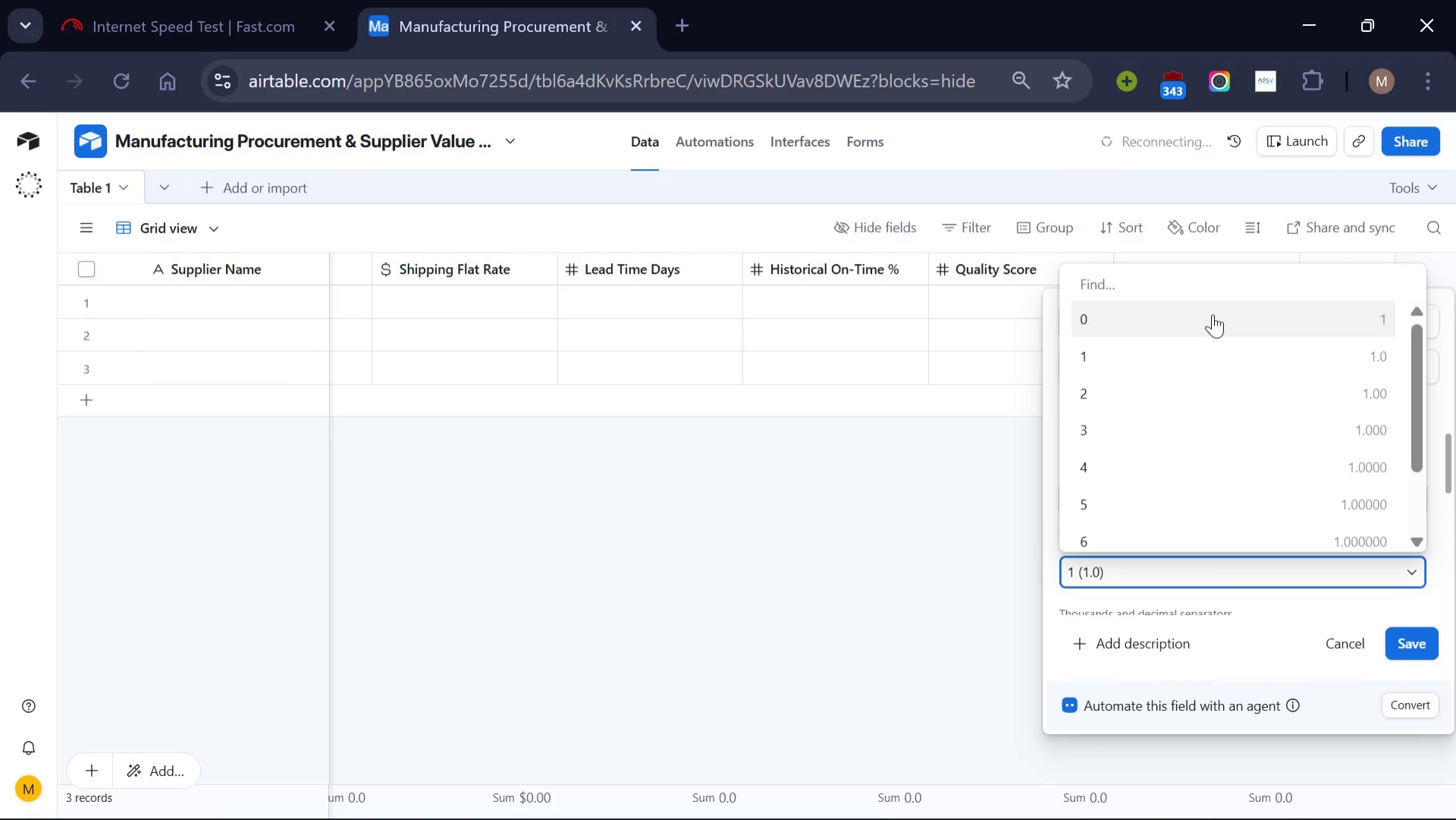 
left_click([1213, 314])
 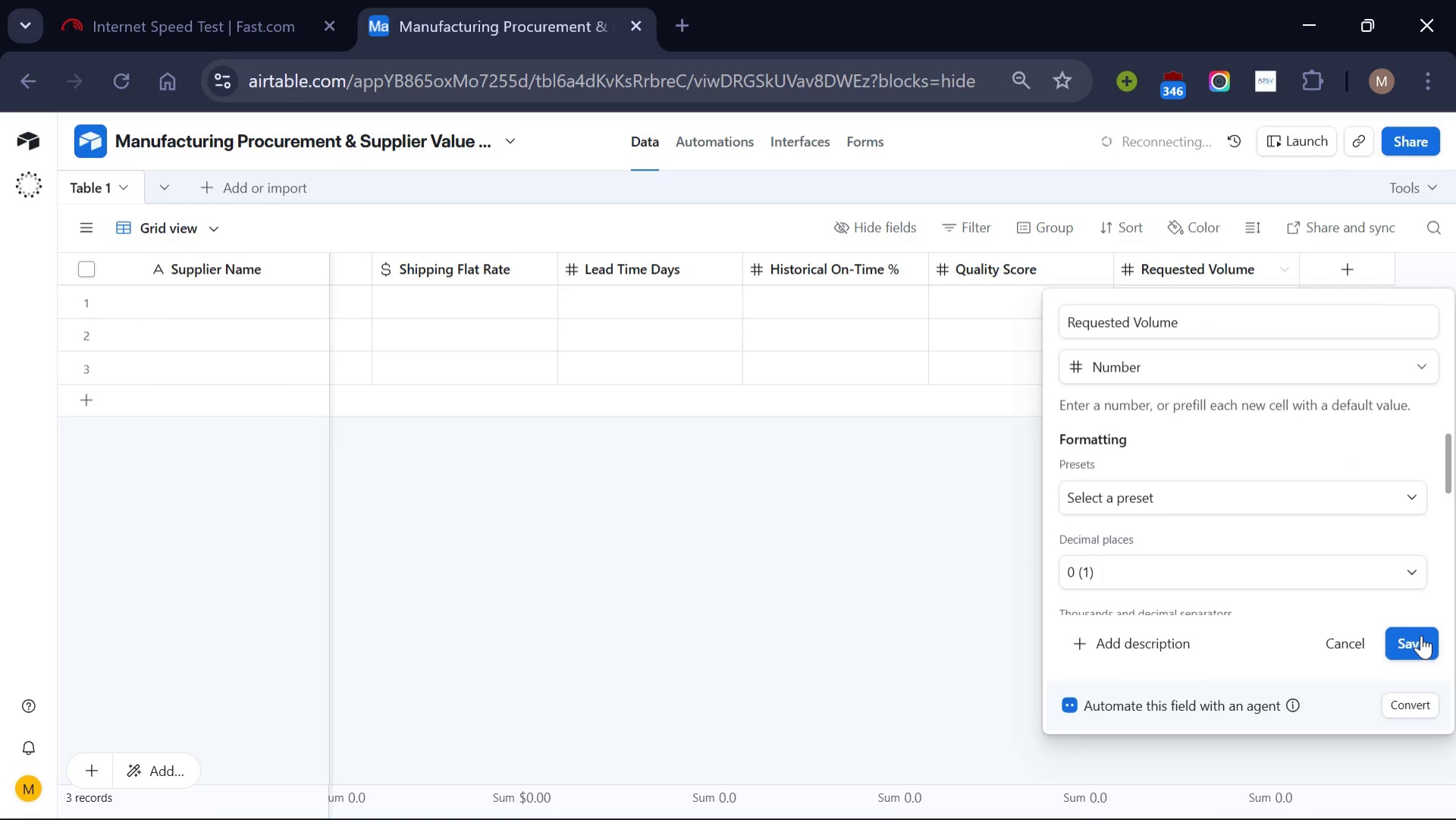 
left_click([1421, 635])
 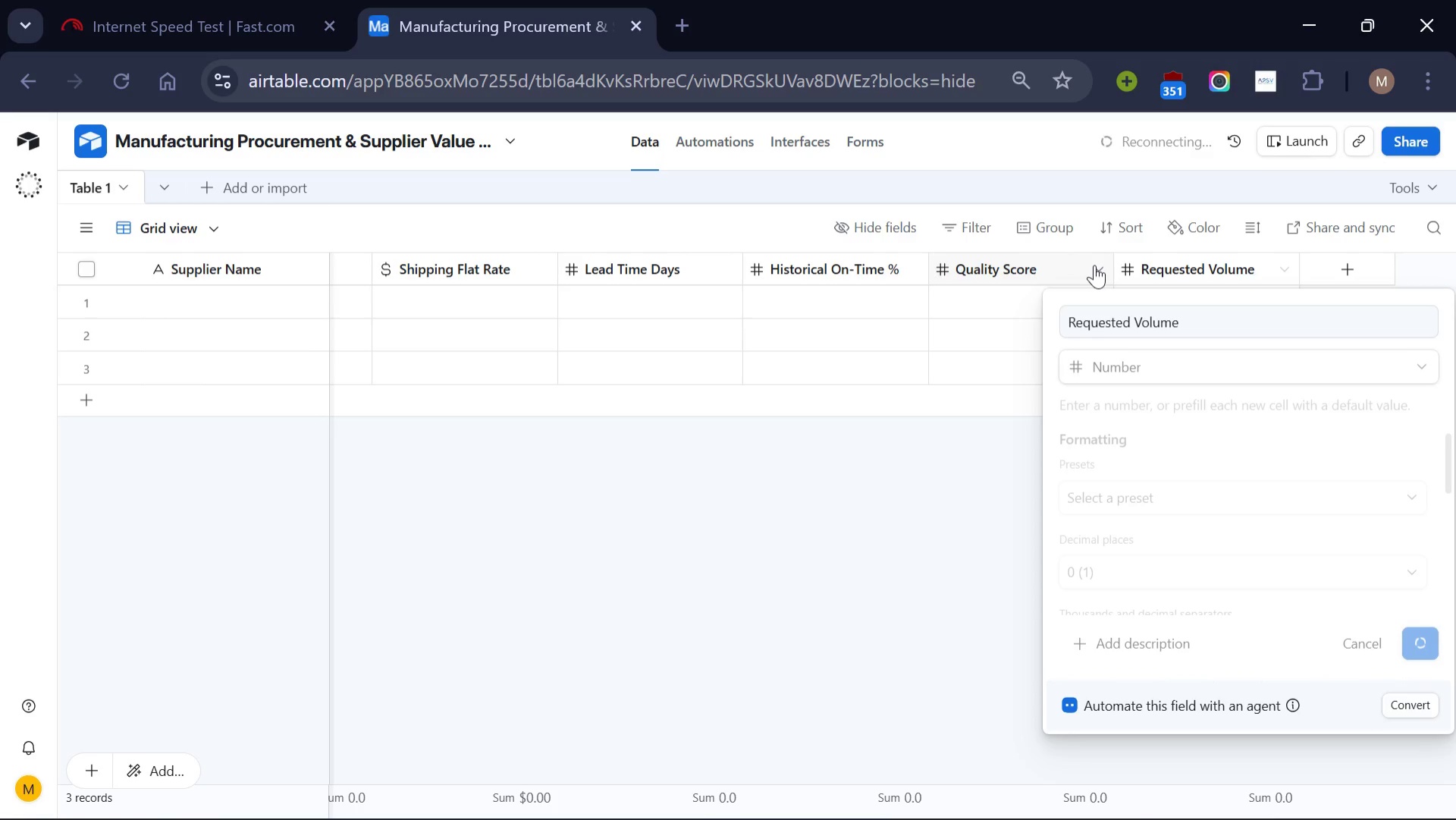 
wait(12.14)
 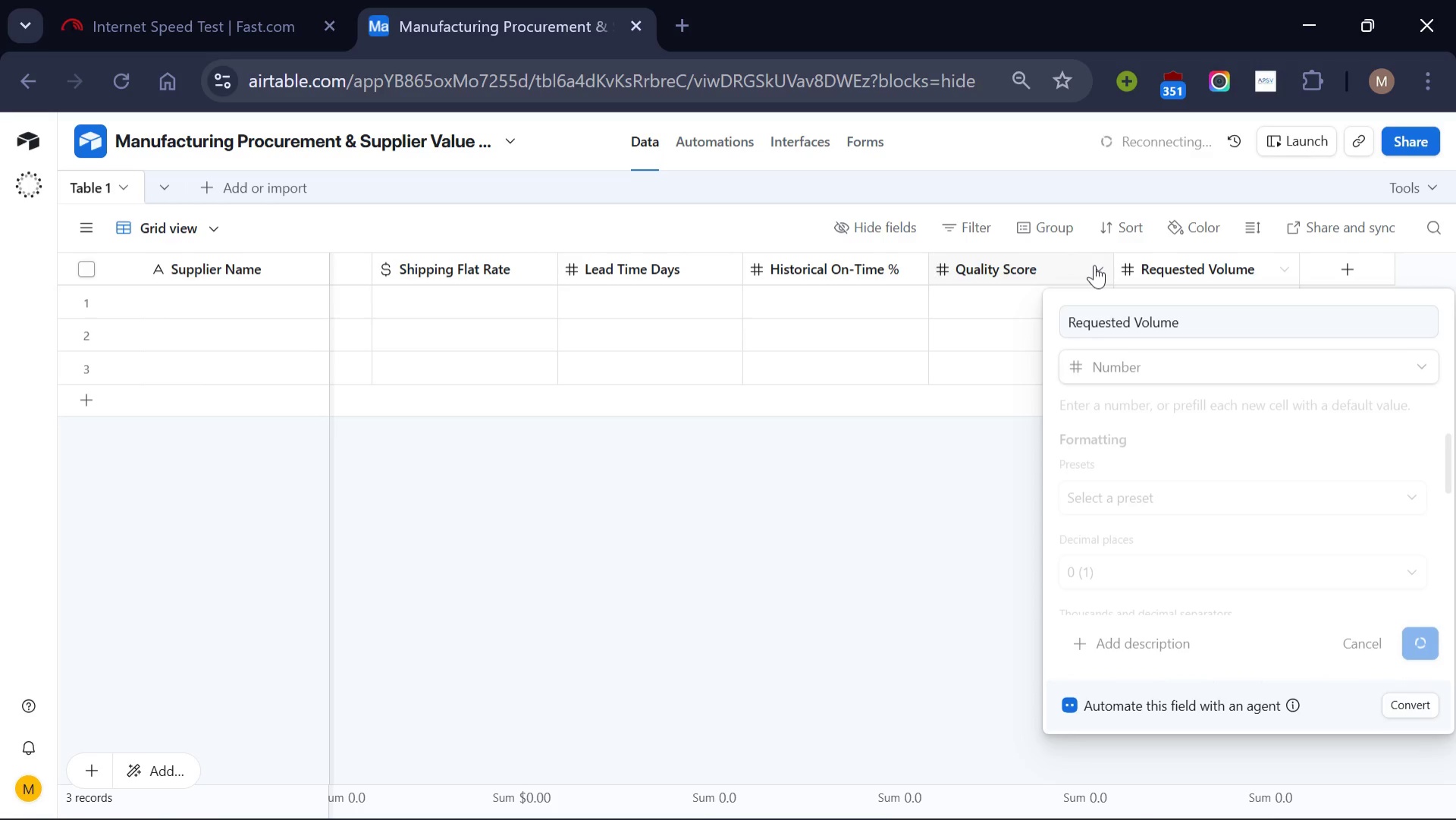 
left_click([812, 564])
 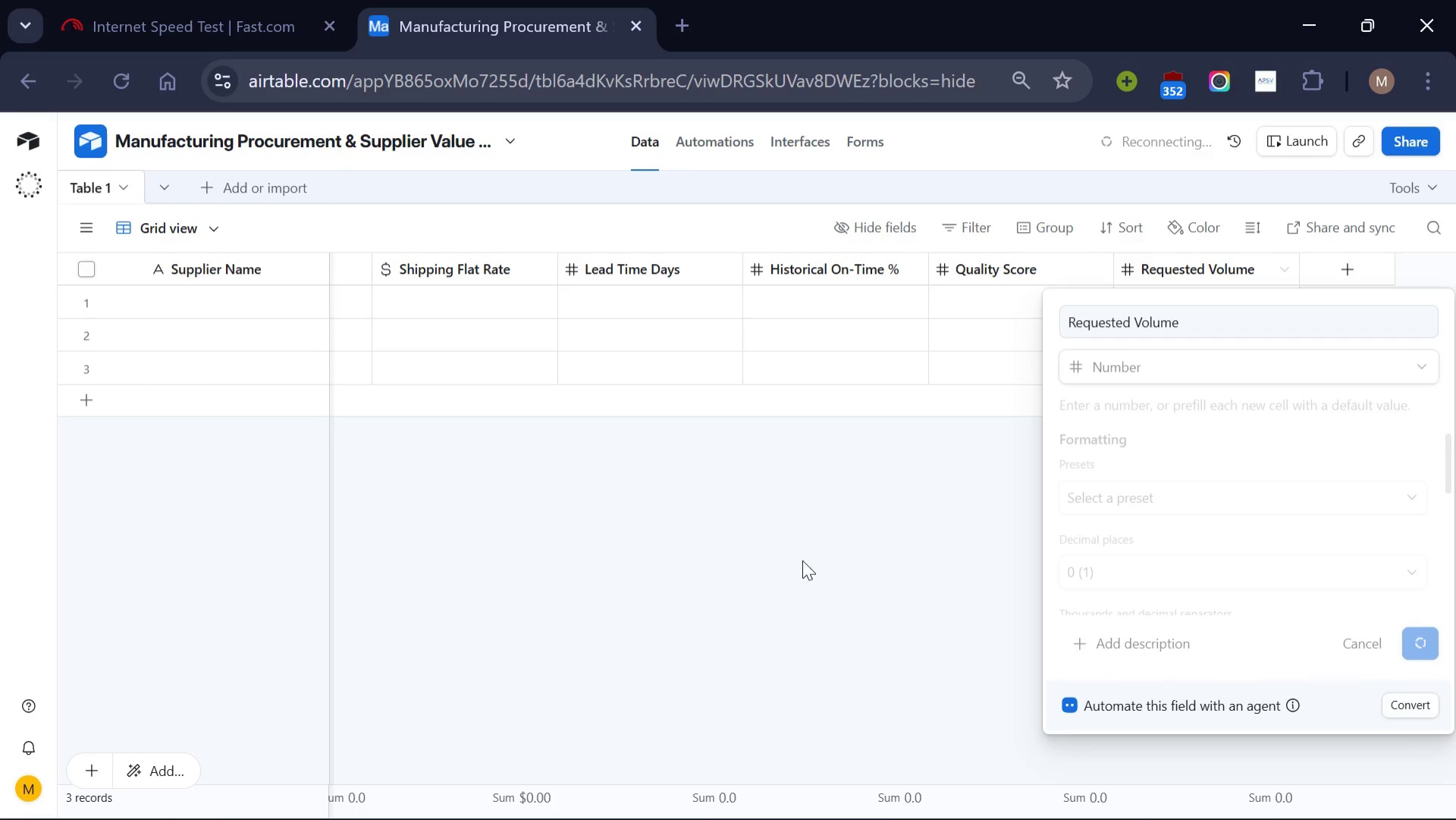 
wait(5.01)
 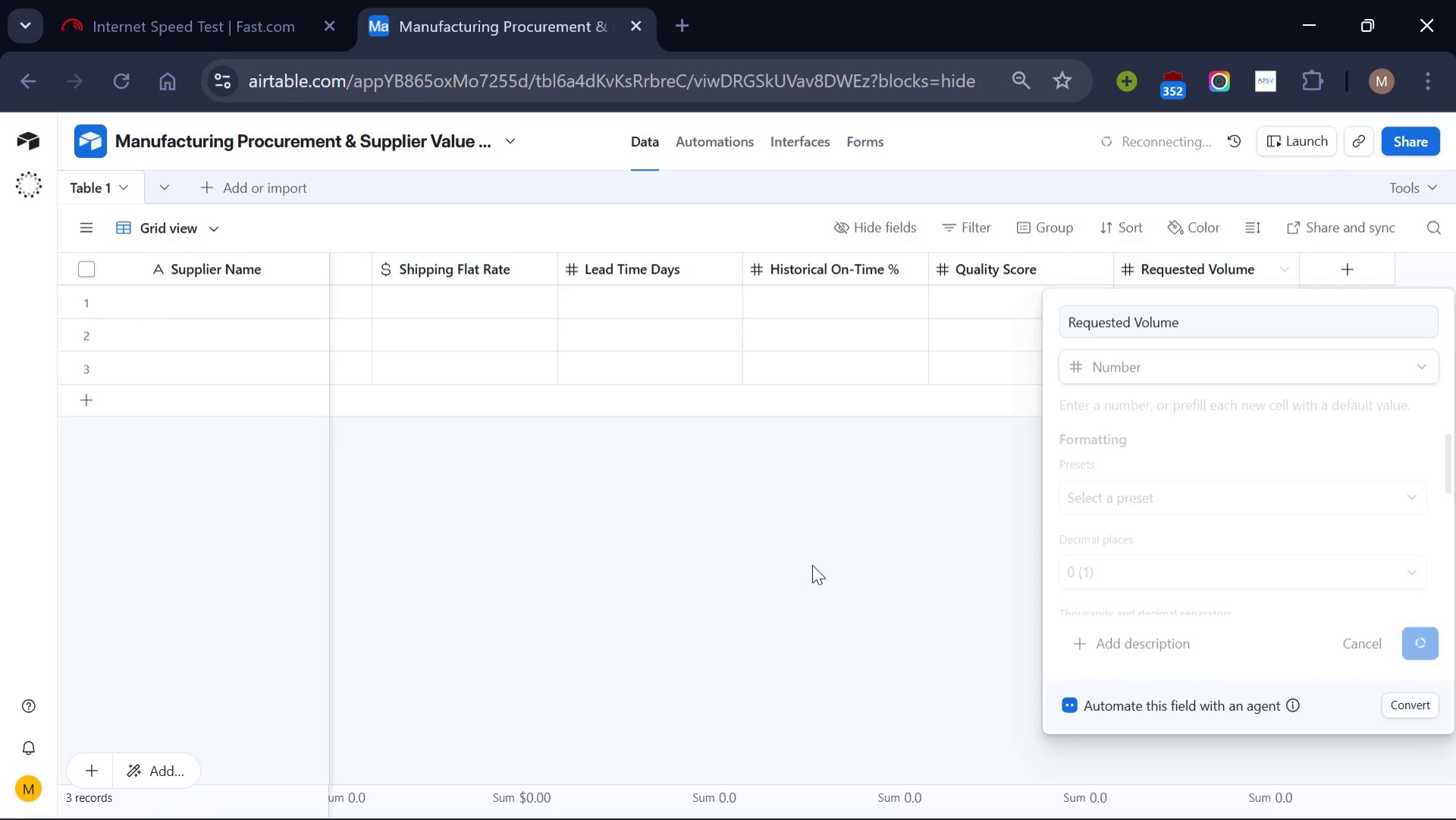 
left_click([218, 7])
 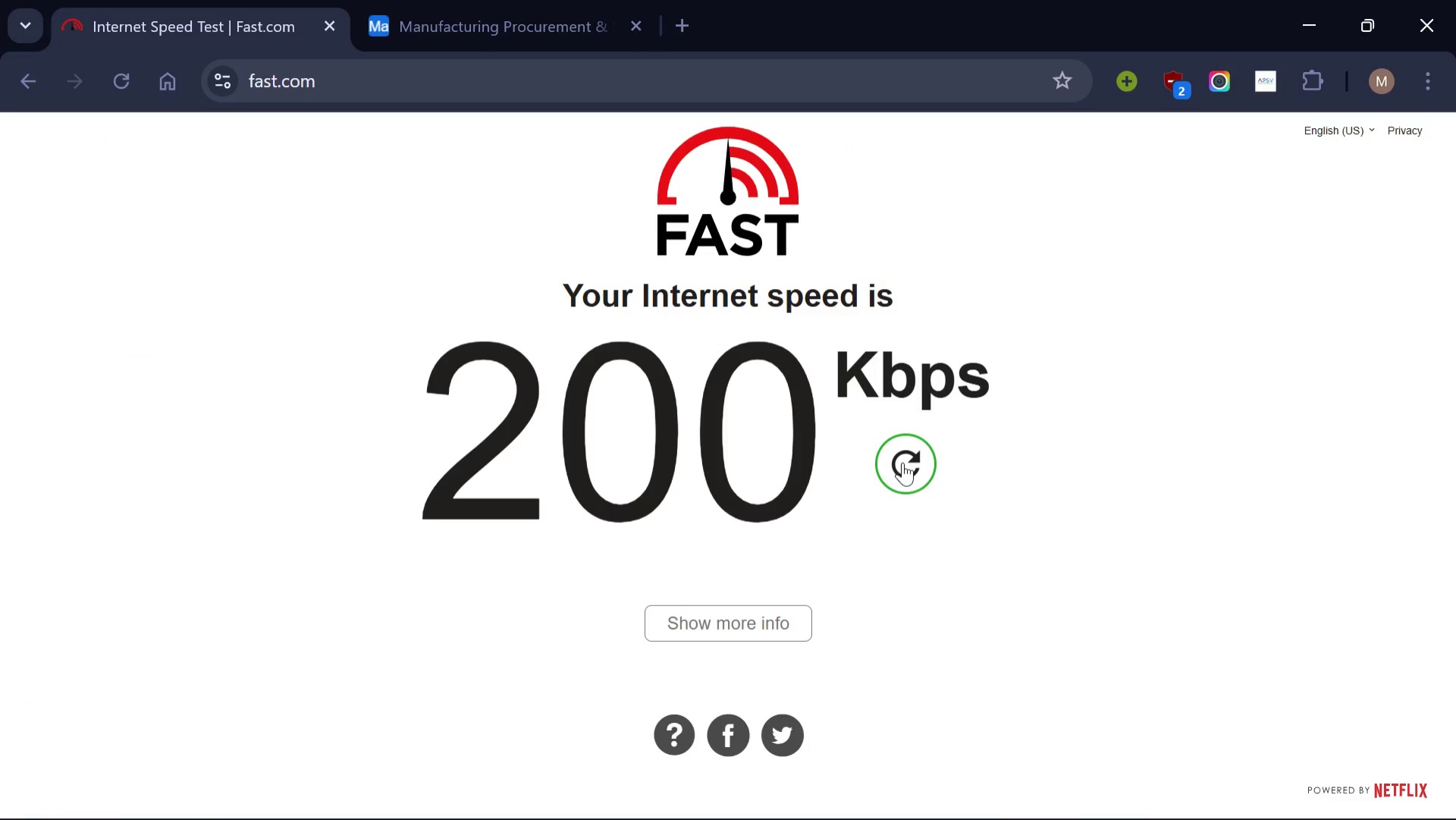 
left_click([902, 462])
 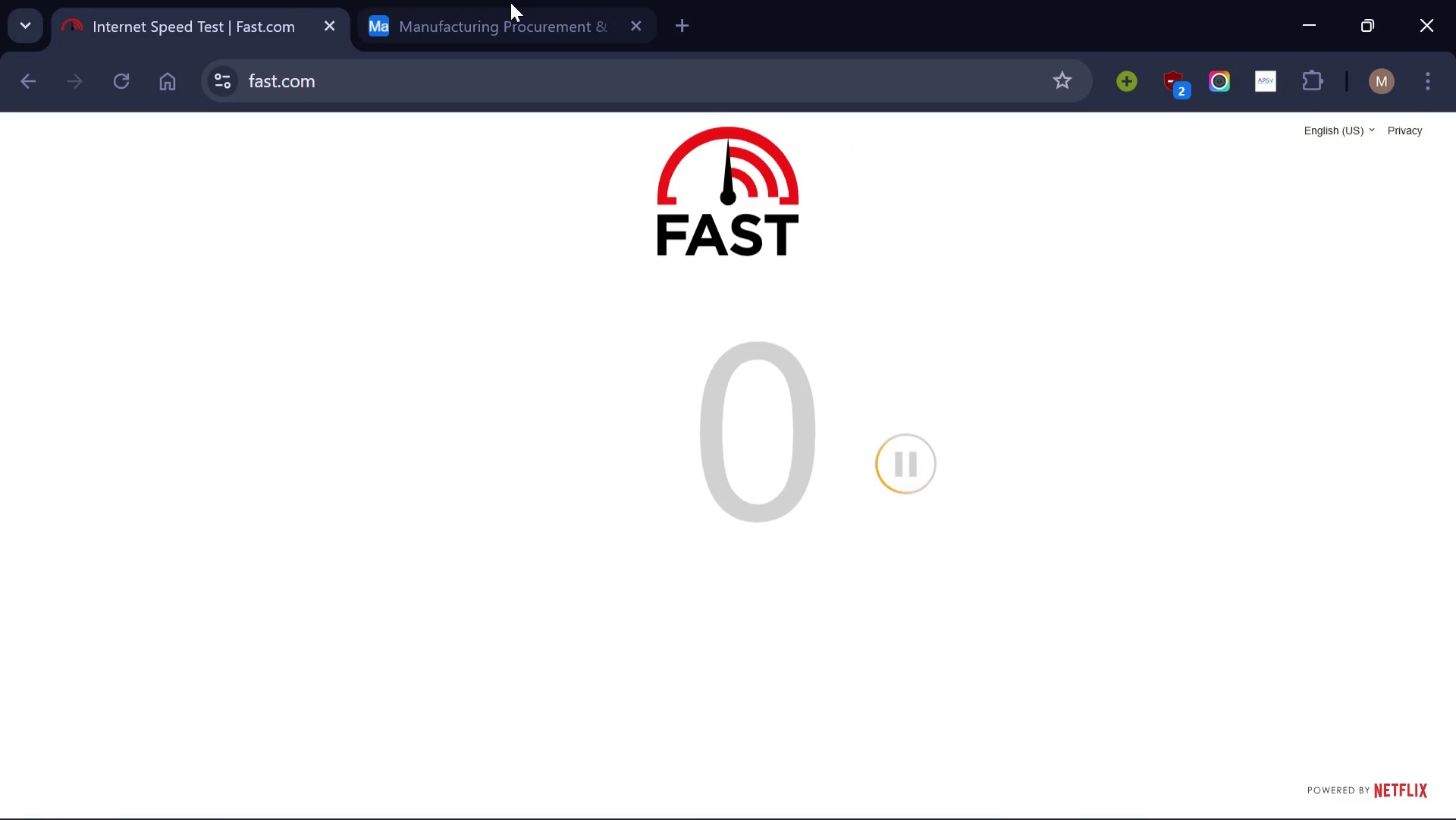 
left_click([510, 2])
 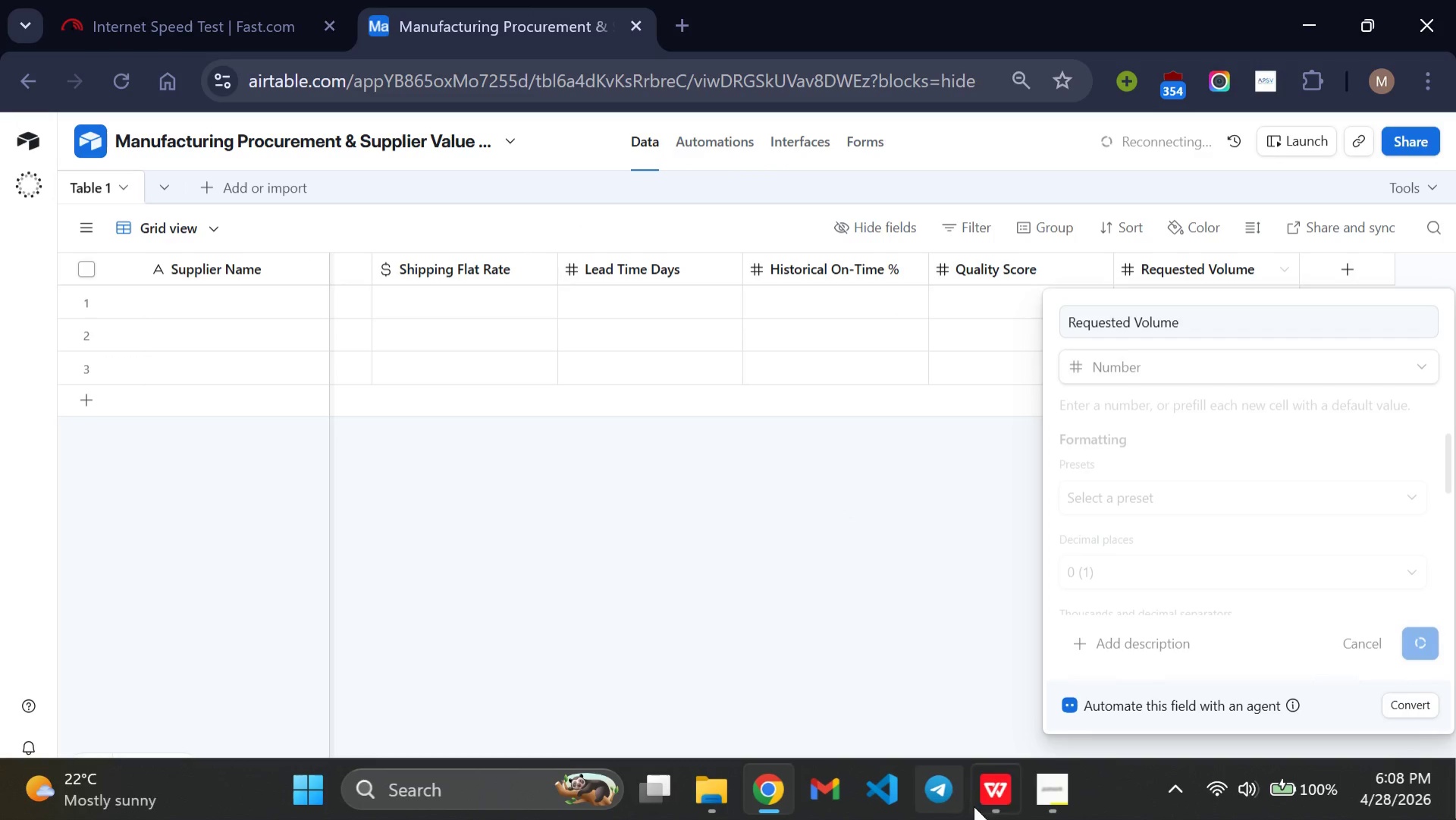 
wait(6.19)
 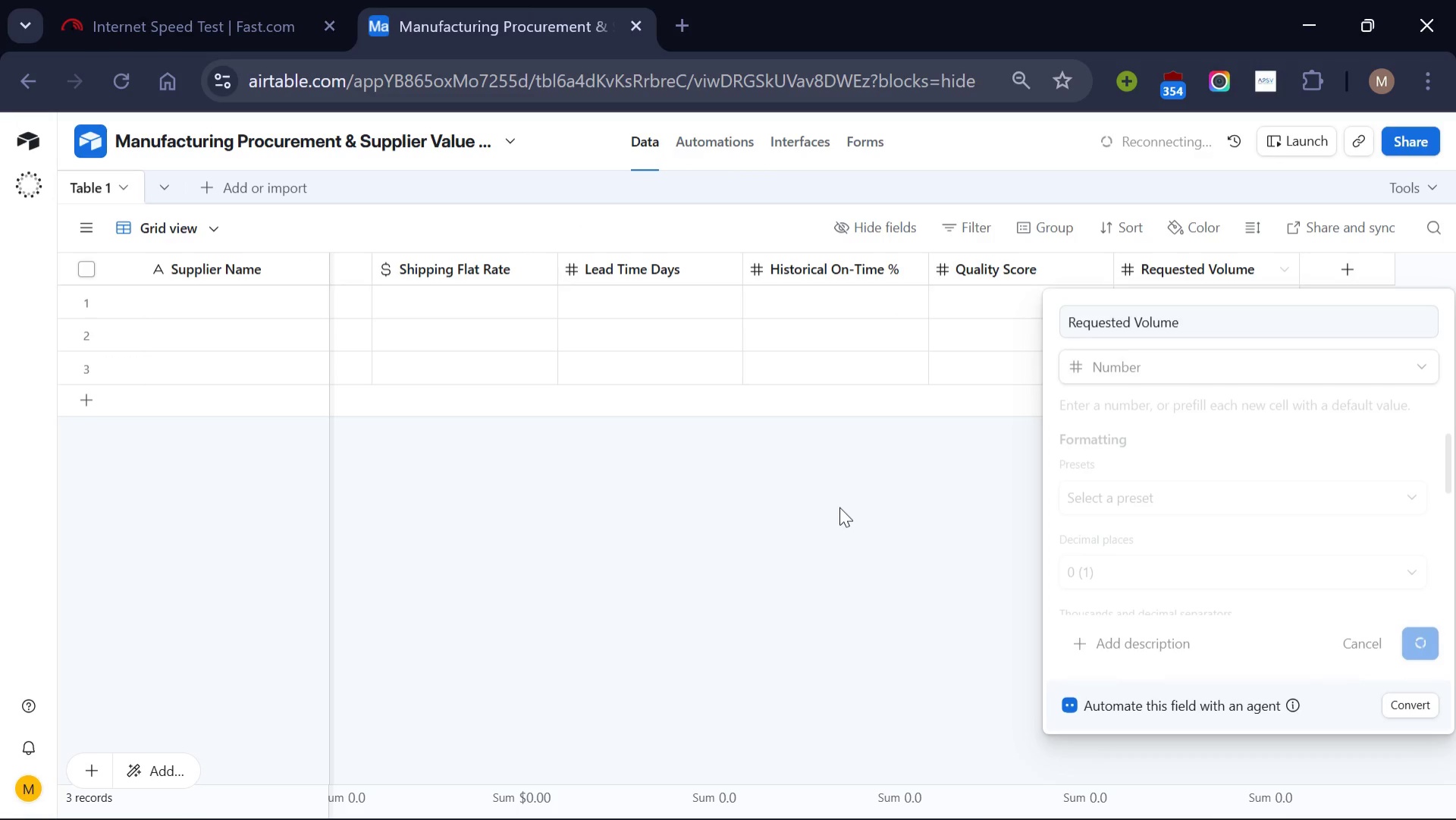 
left_click([1045, 795])